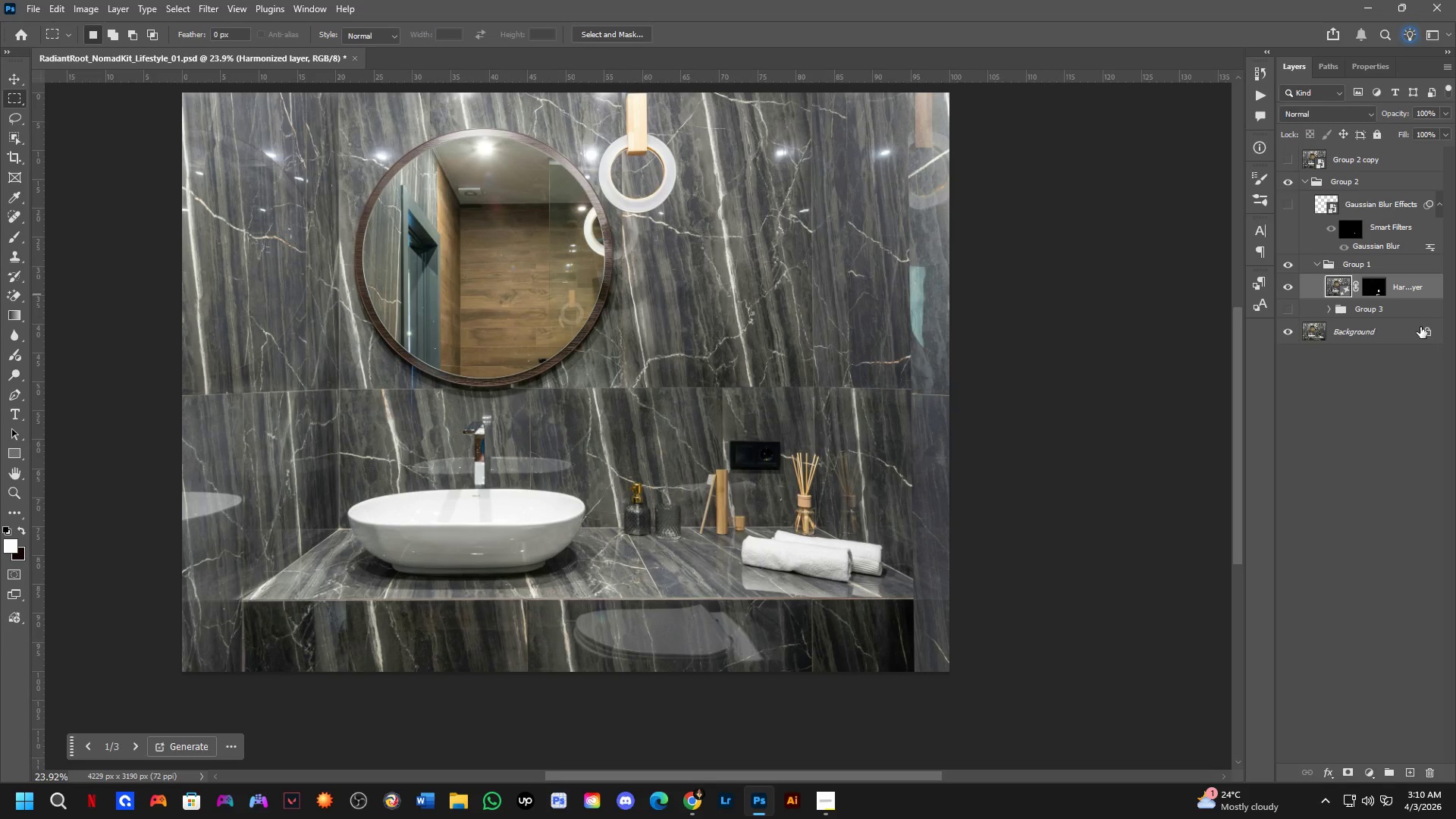 
double_click([1433, 334])
 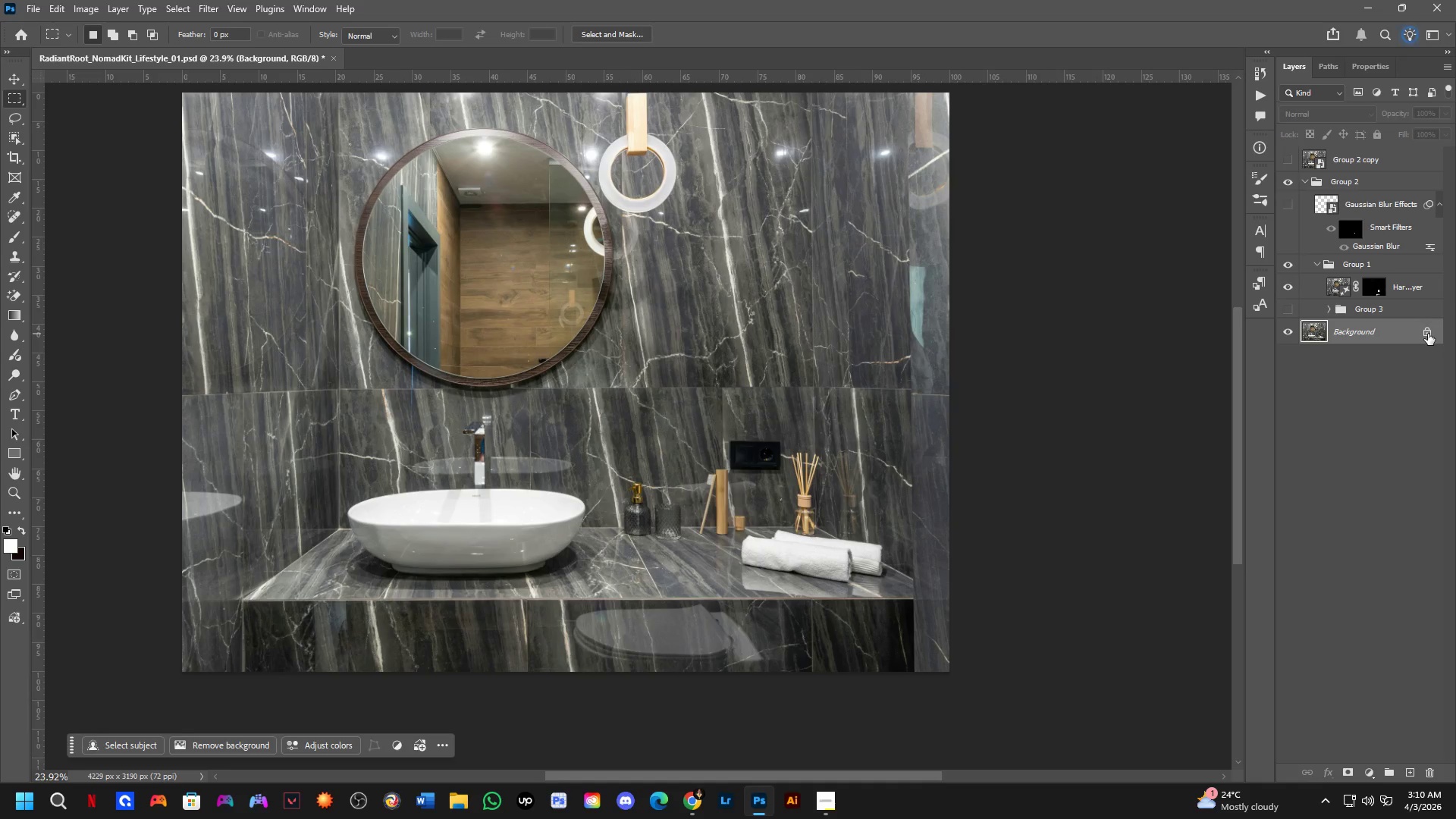 
triple_click([1428, 334])
 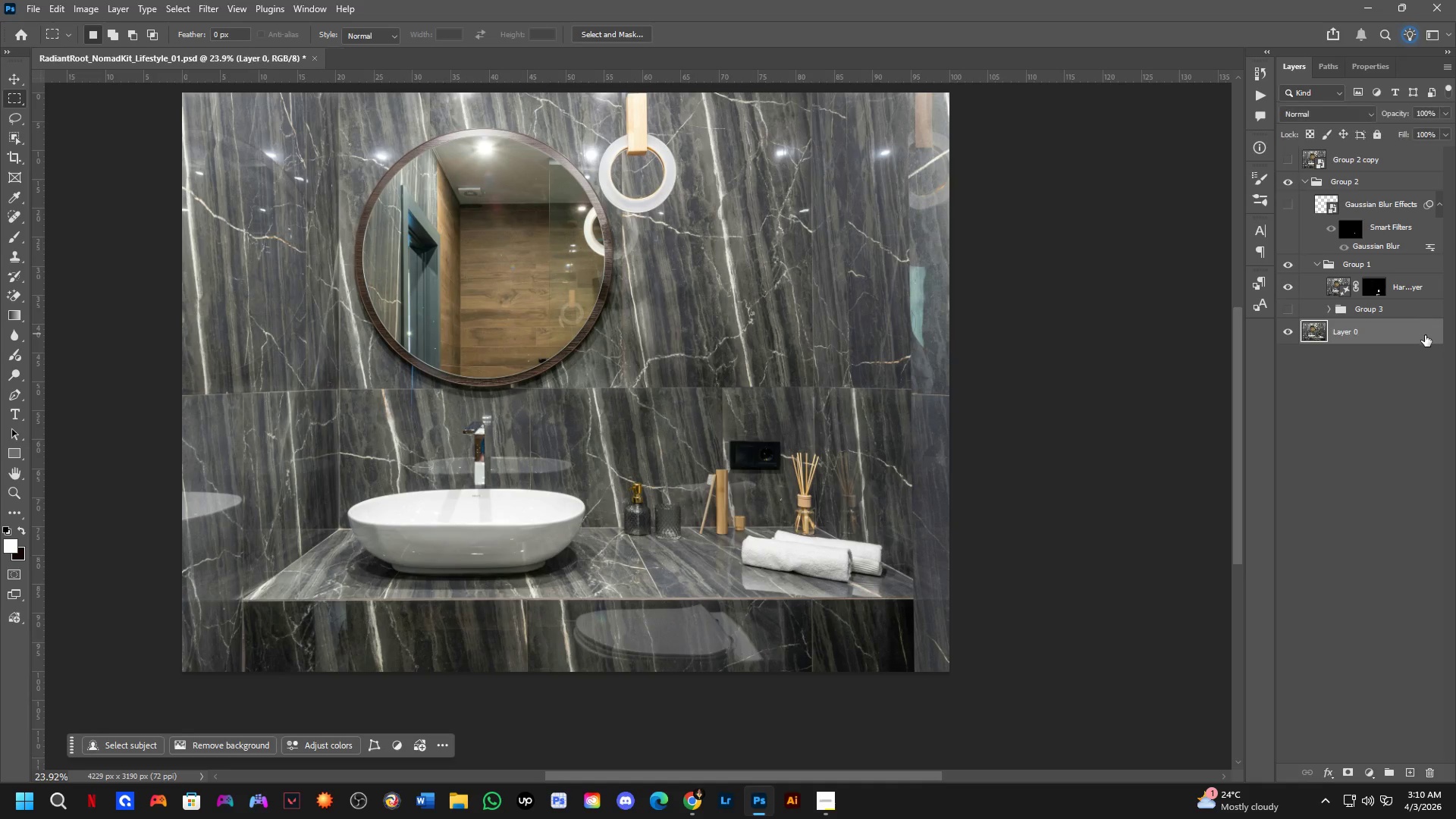 
hold_key(key=ControlLeft, duration=0.67)
hold_key(key=AltLeft, duration=0.62)
left_click_drag(start_coordinate=[1409, 338], to_coordinate=[1409, 300])
 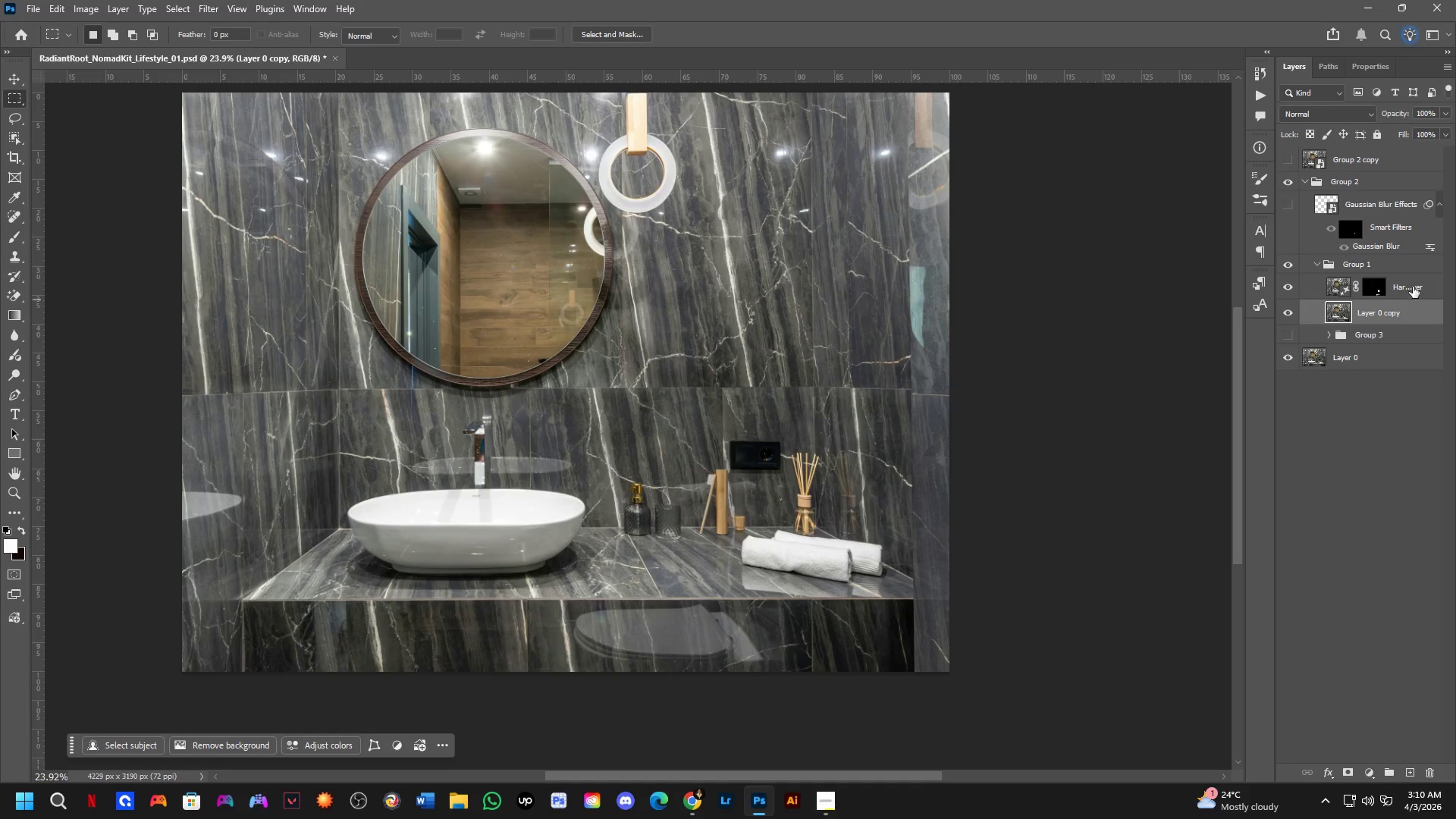 
hold_key(key=ControlLeft, duration=0.34)
 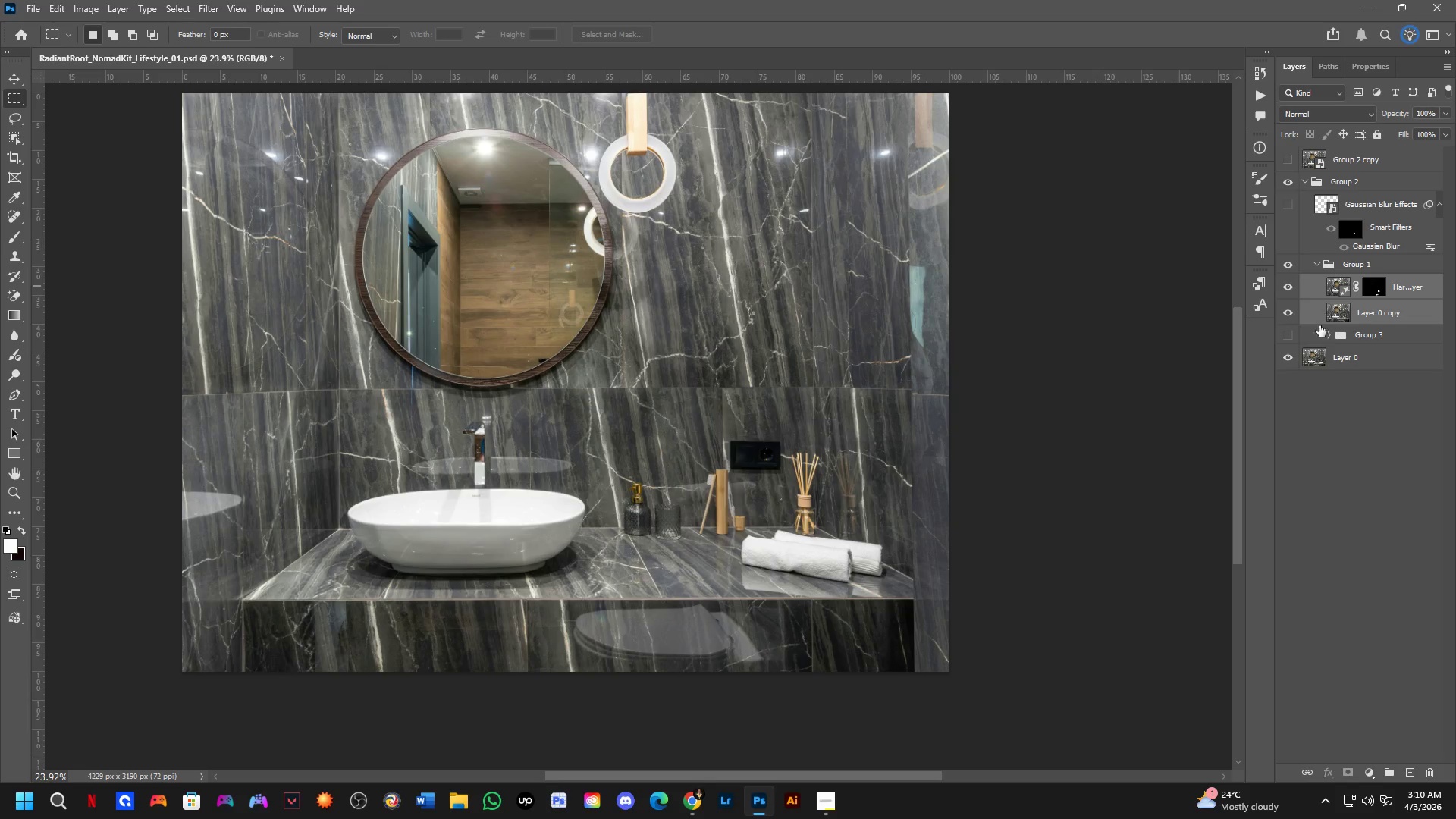 
key(Control+Shift+ShiftLeft)
 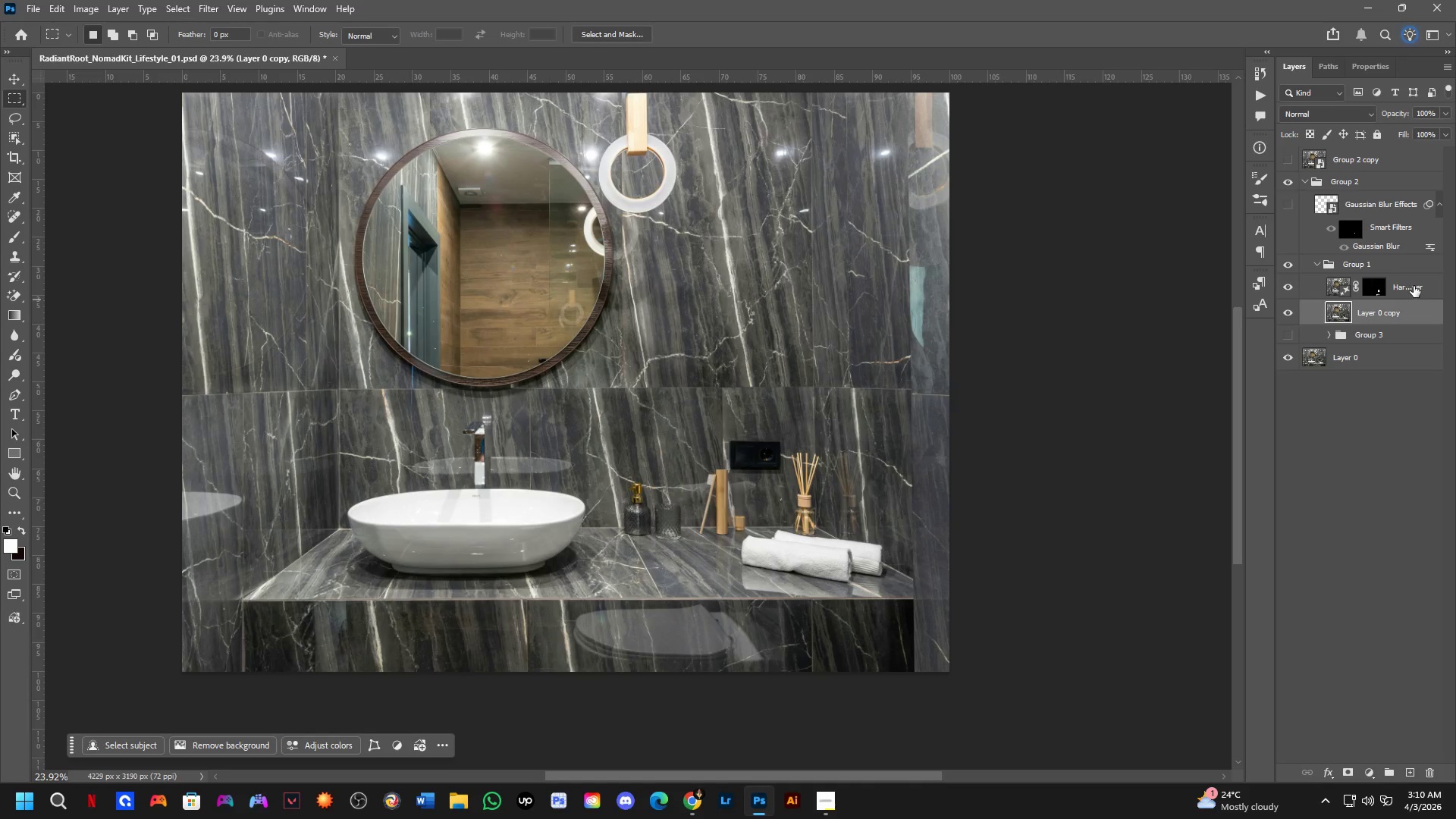 
left_click([1414, 286])
 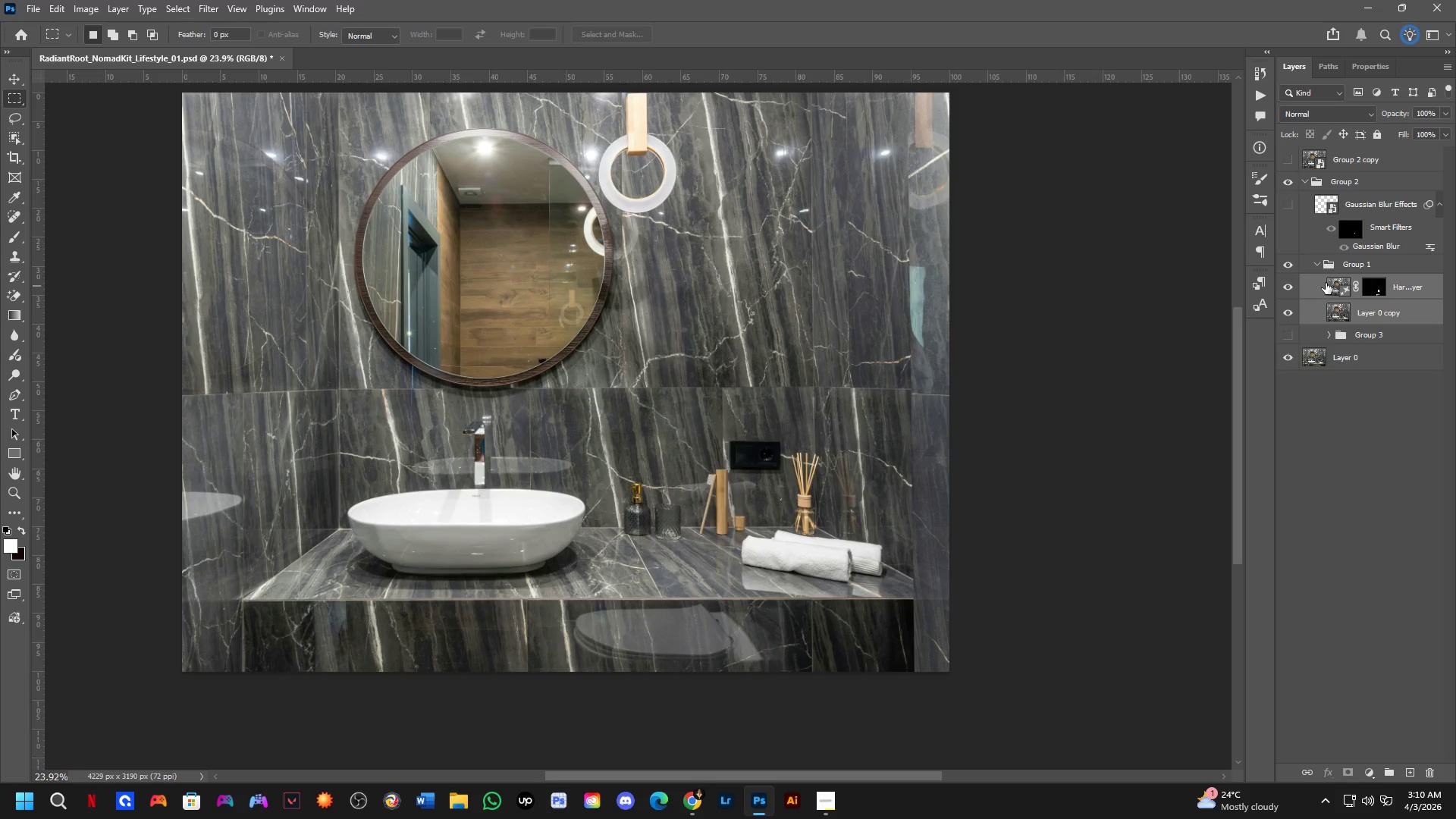 
left_click([1363, 265])
 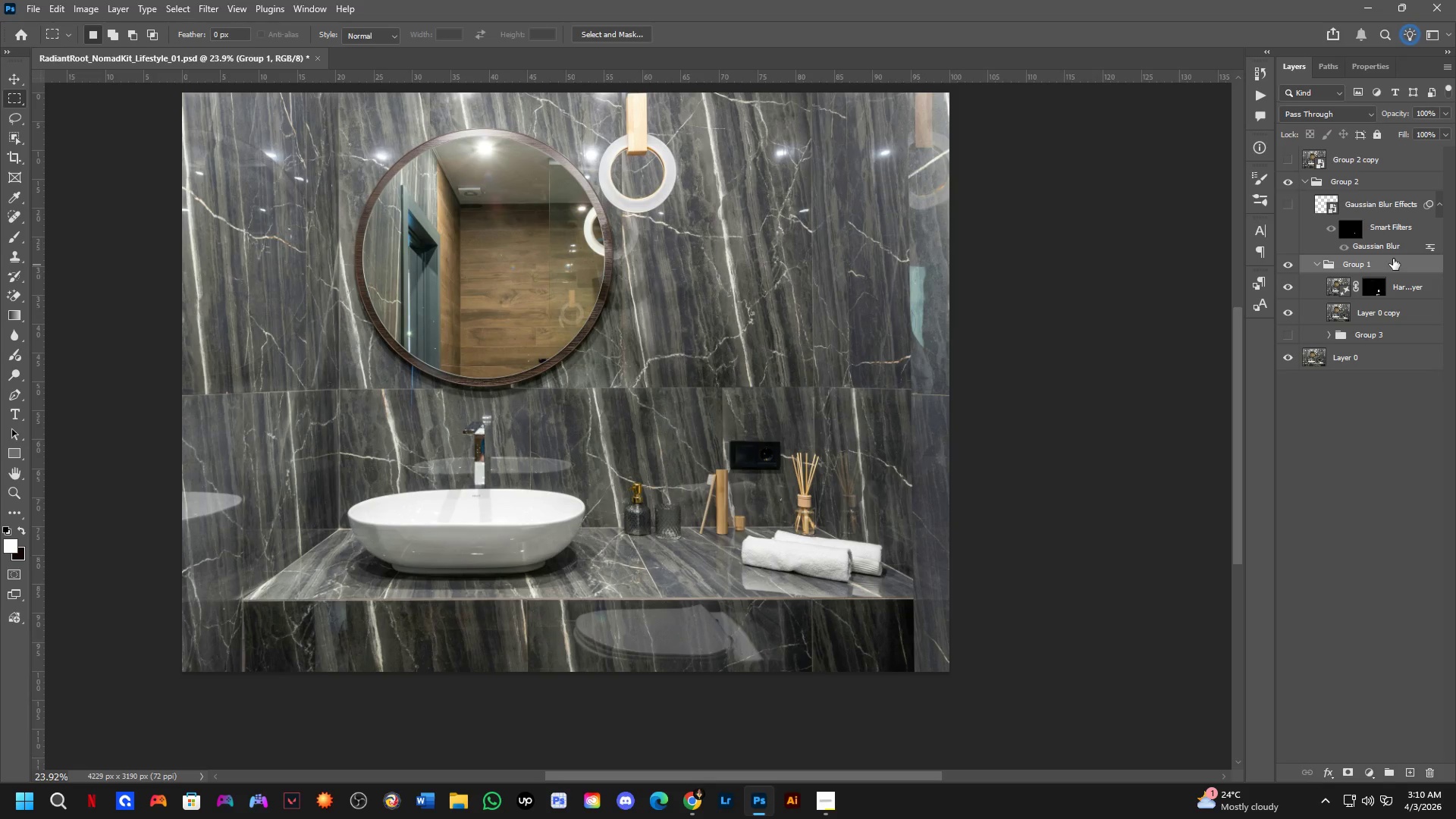 
right_click([1393, 259])
 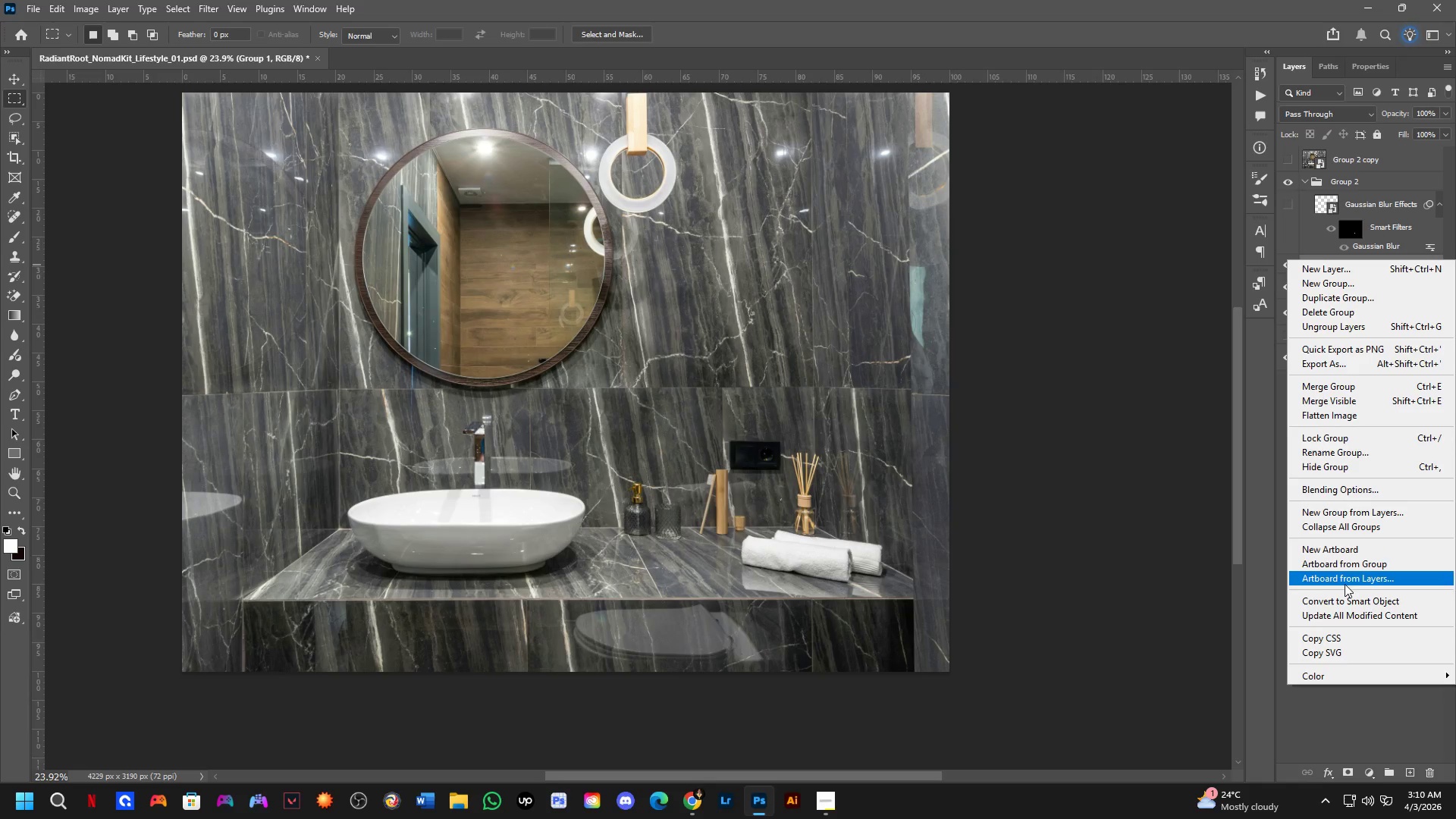 
wait(5.92)
 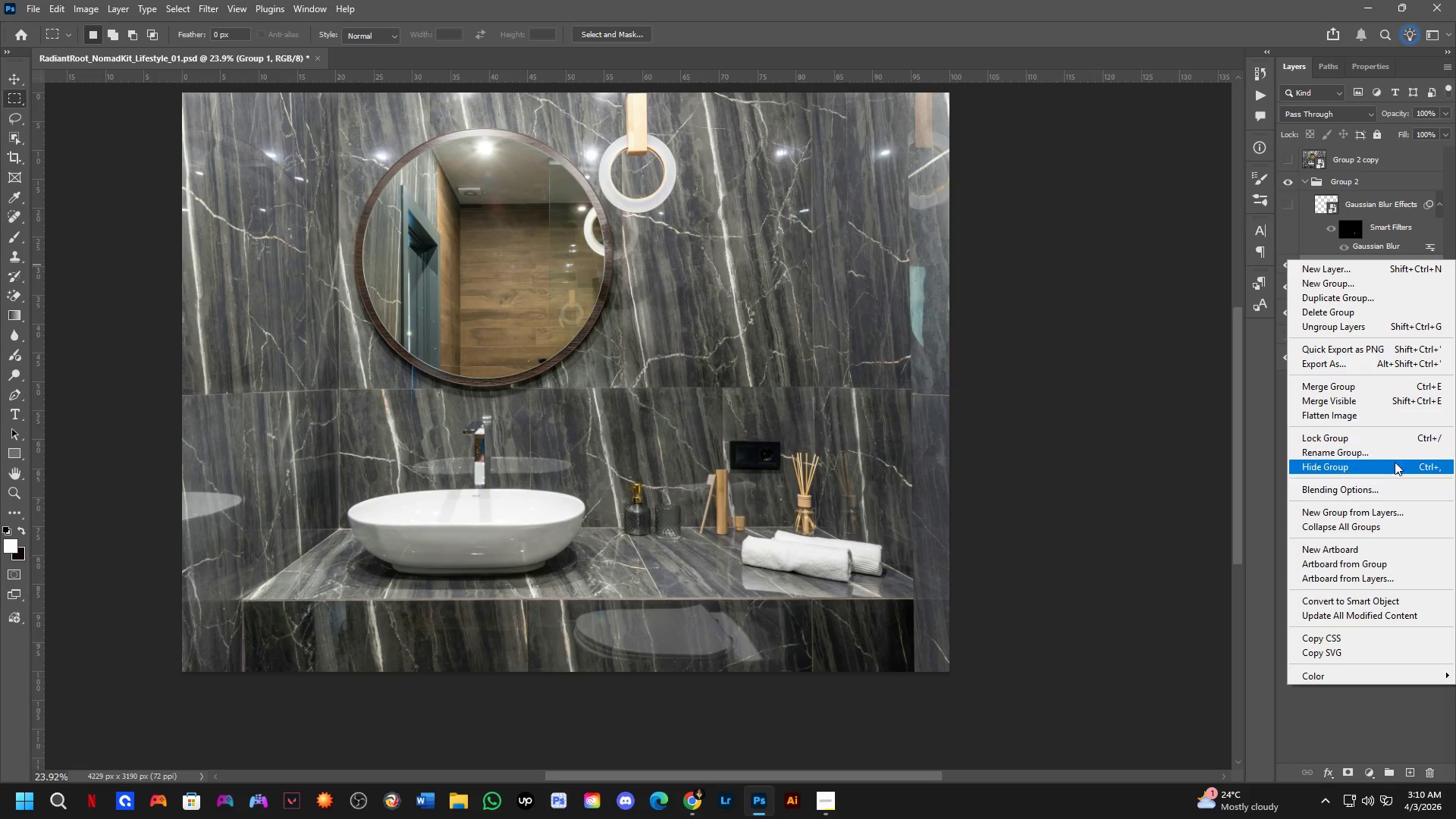 
left_click([1335, 327])
 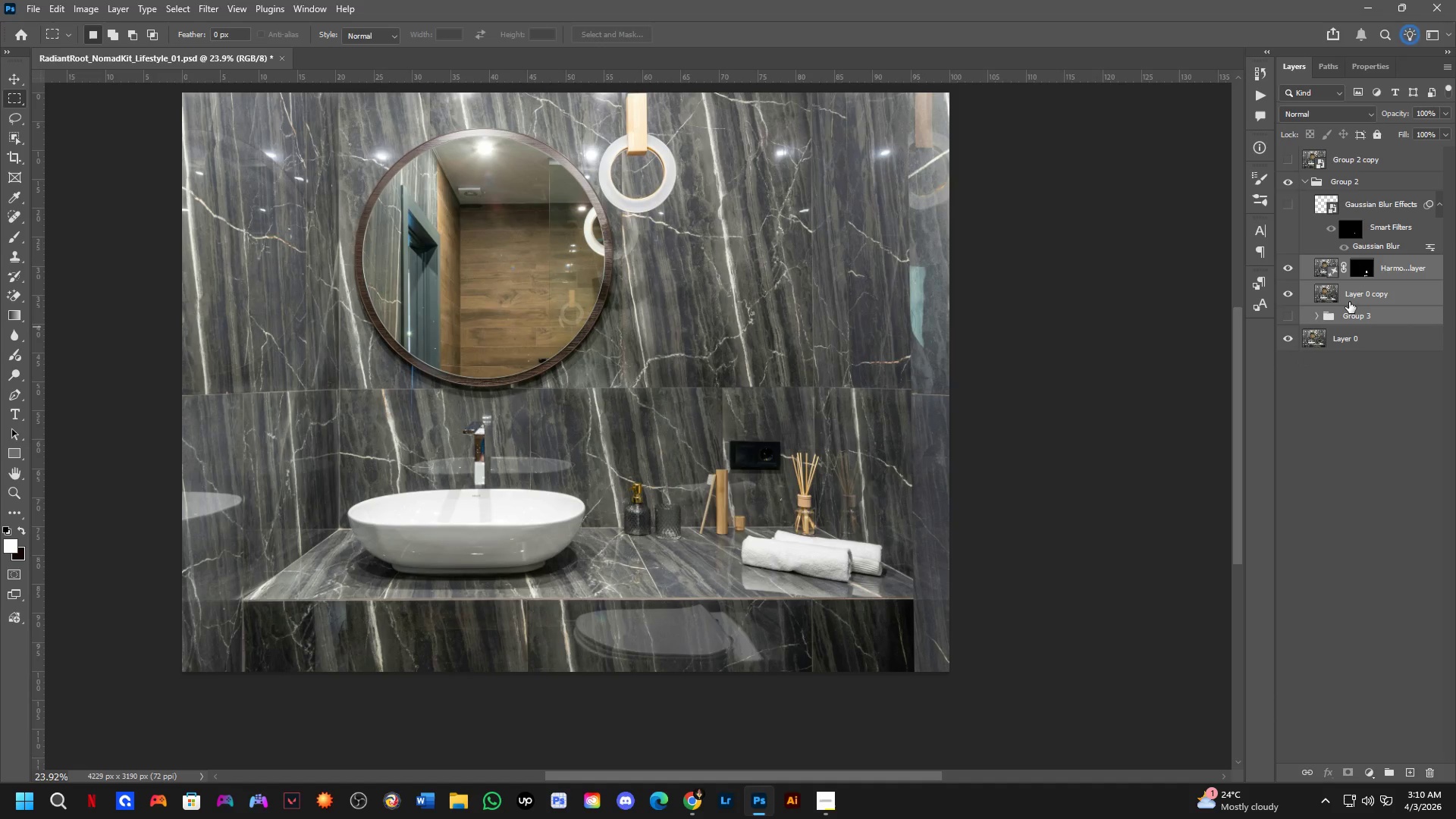 
left_click([1367, 297])
 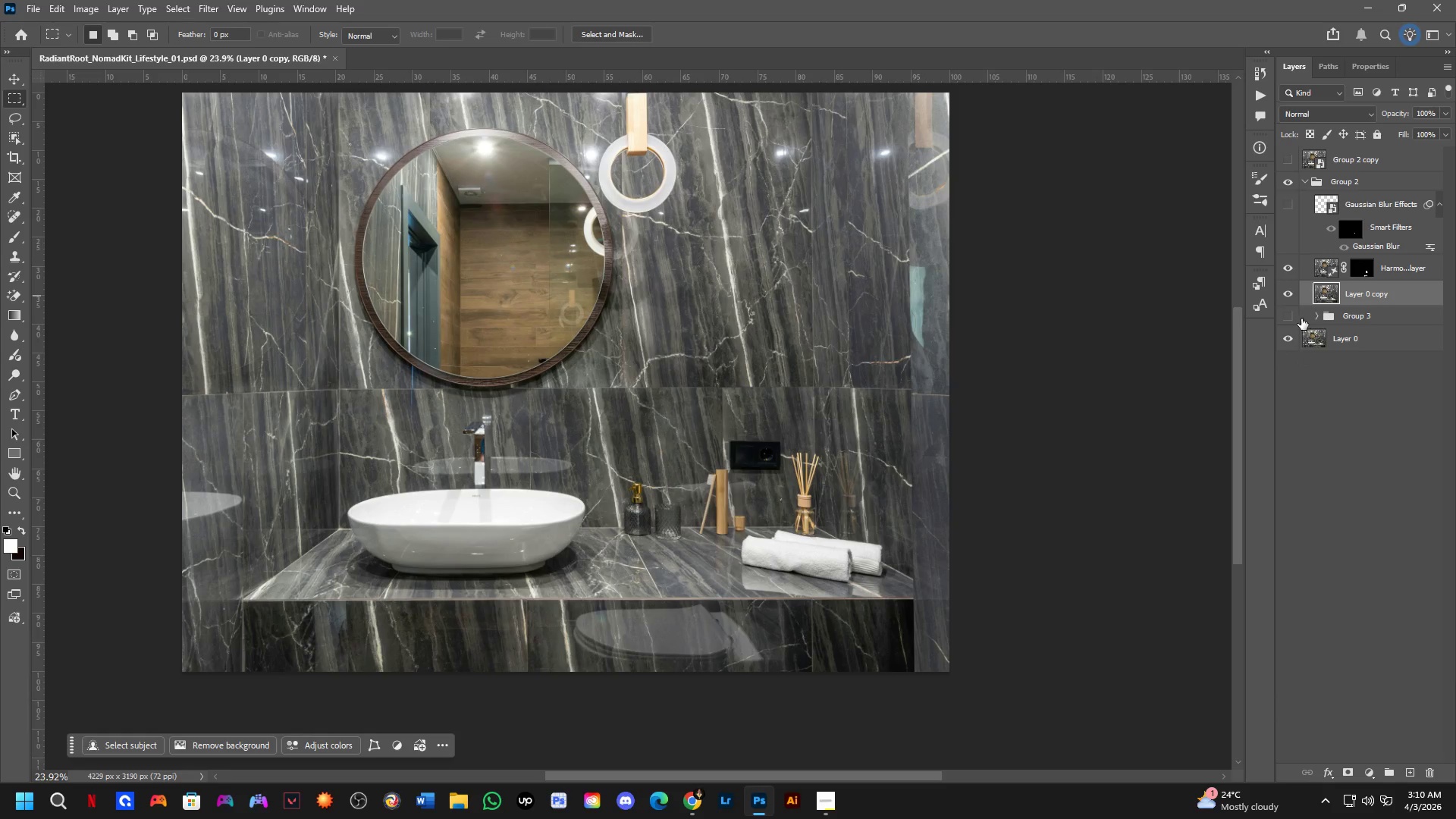 
key(Control+Shift+ShiftLeft)
 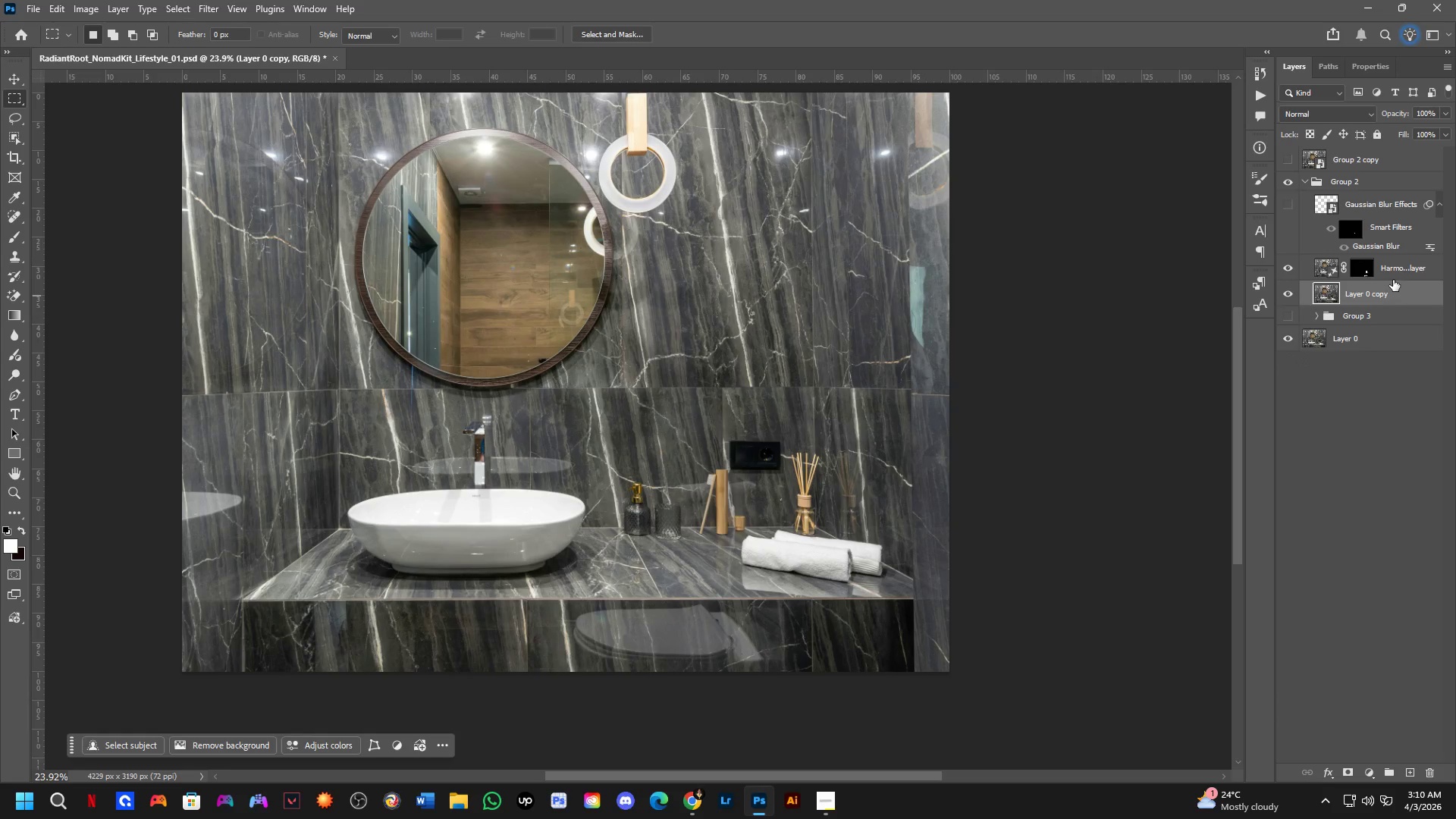 
left_click([1393, 280])
 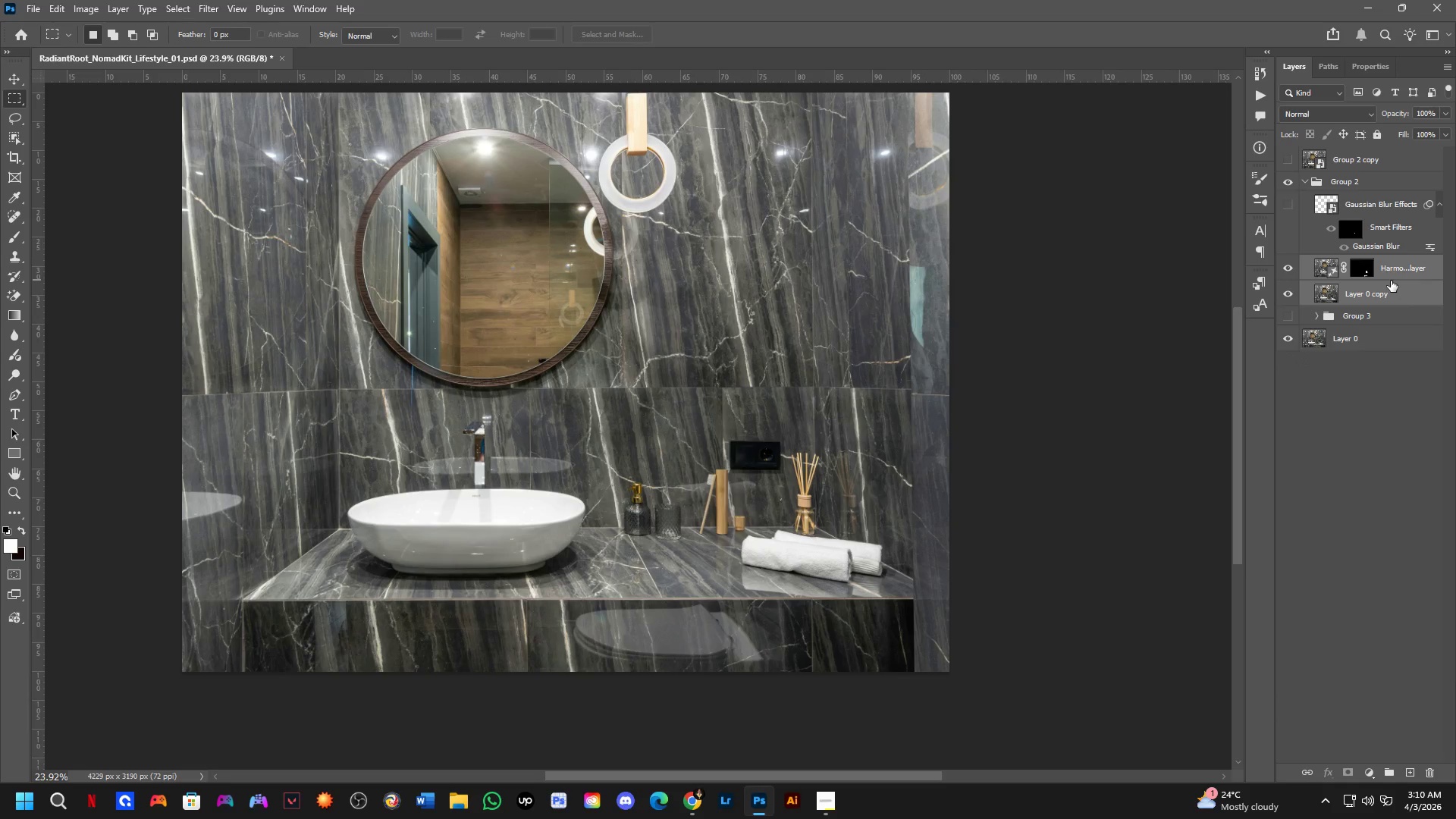 
key(Control+E)
 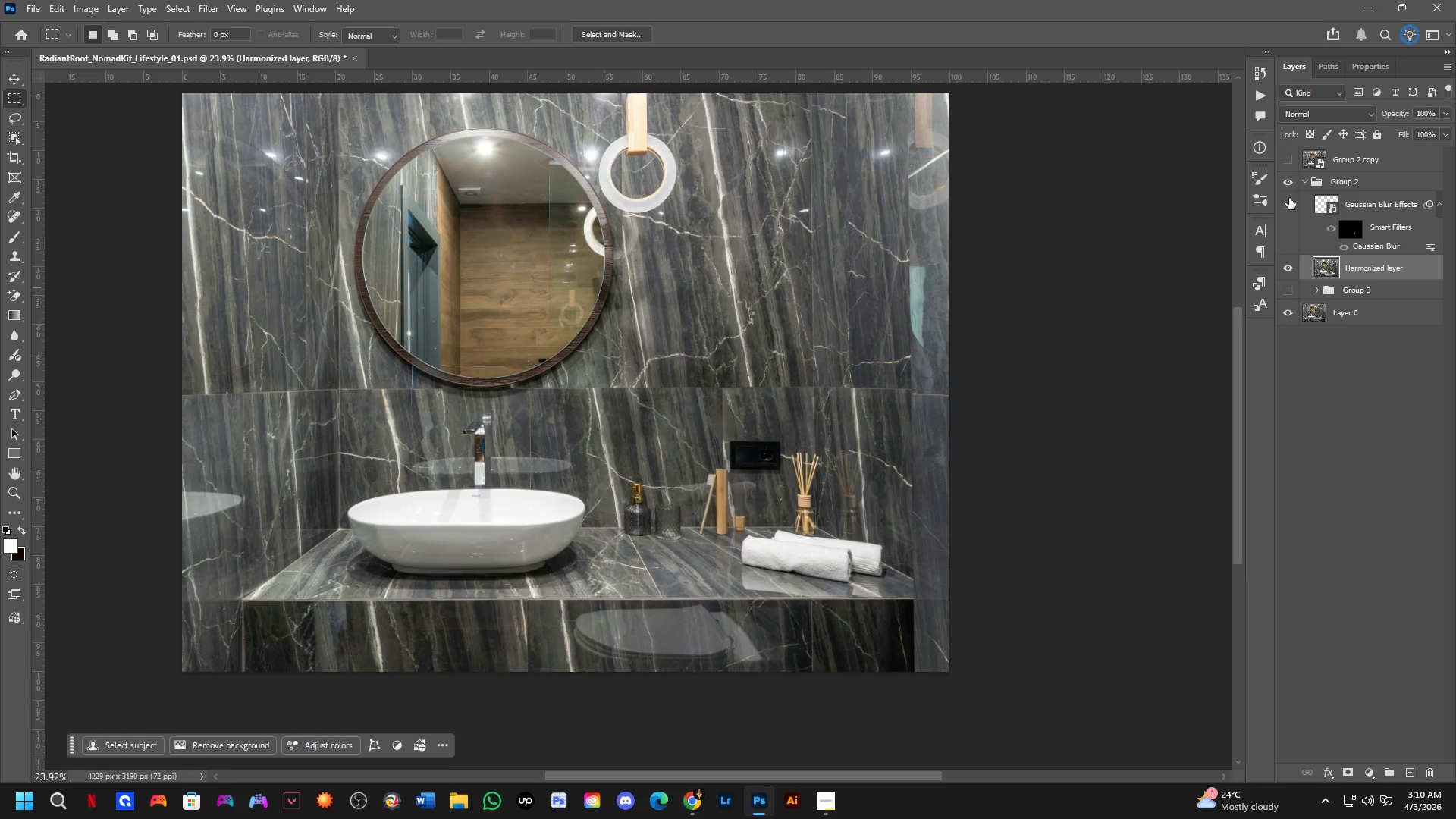 
left_click([1315, 287])
 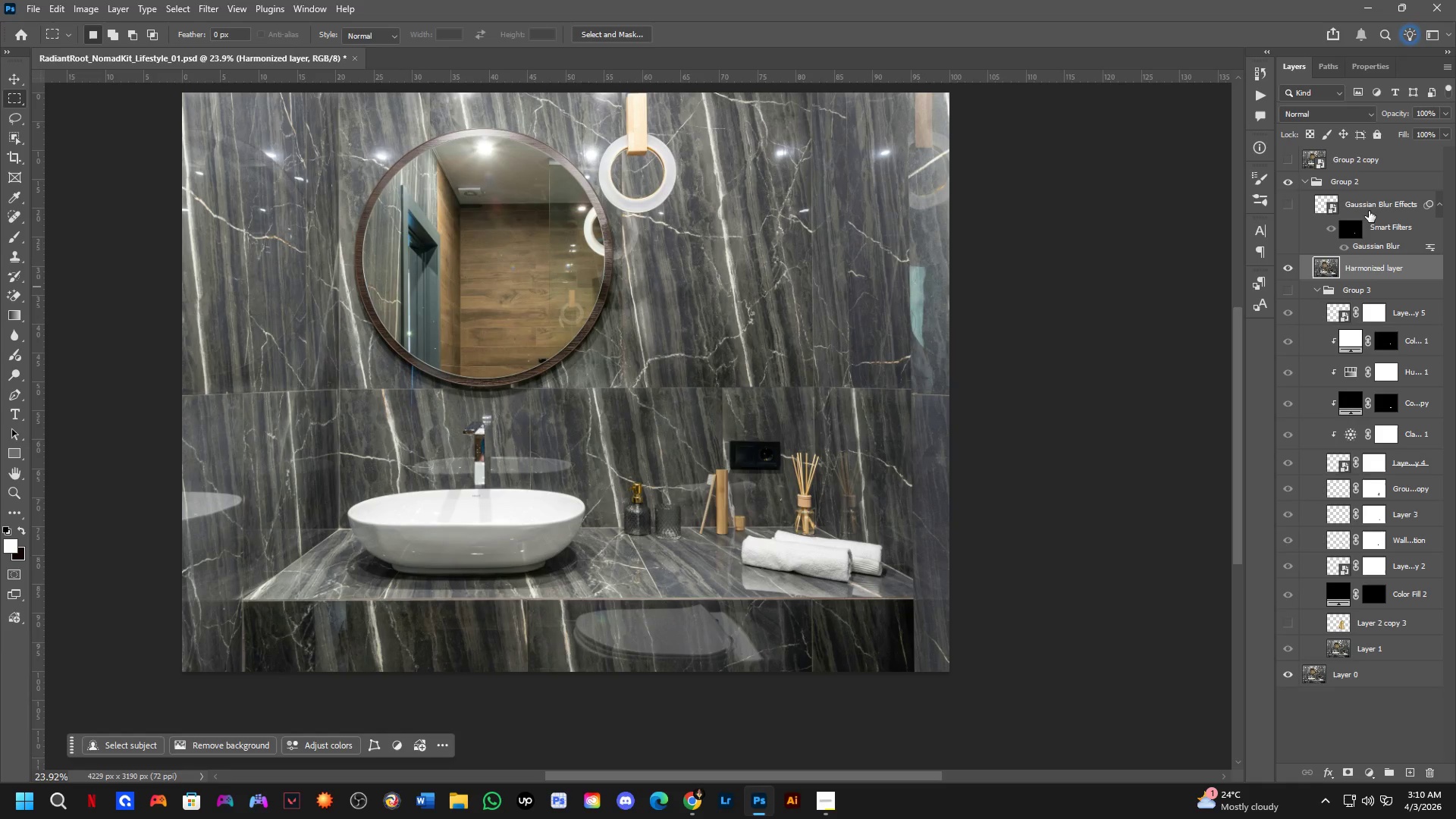 
left_click([1370, 210])
 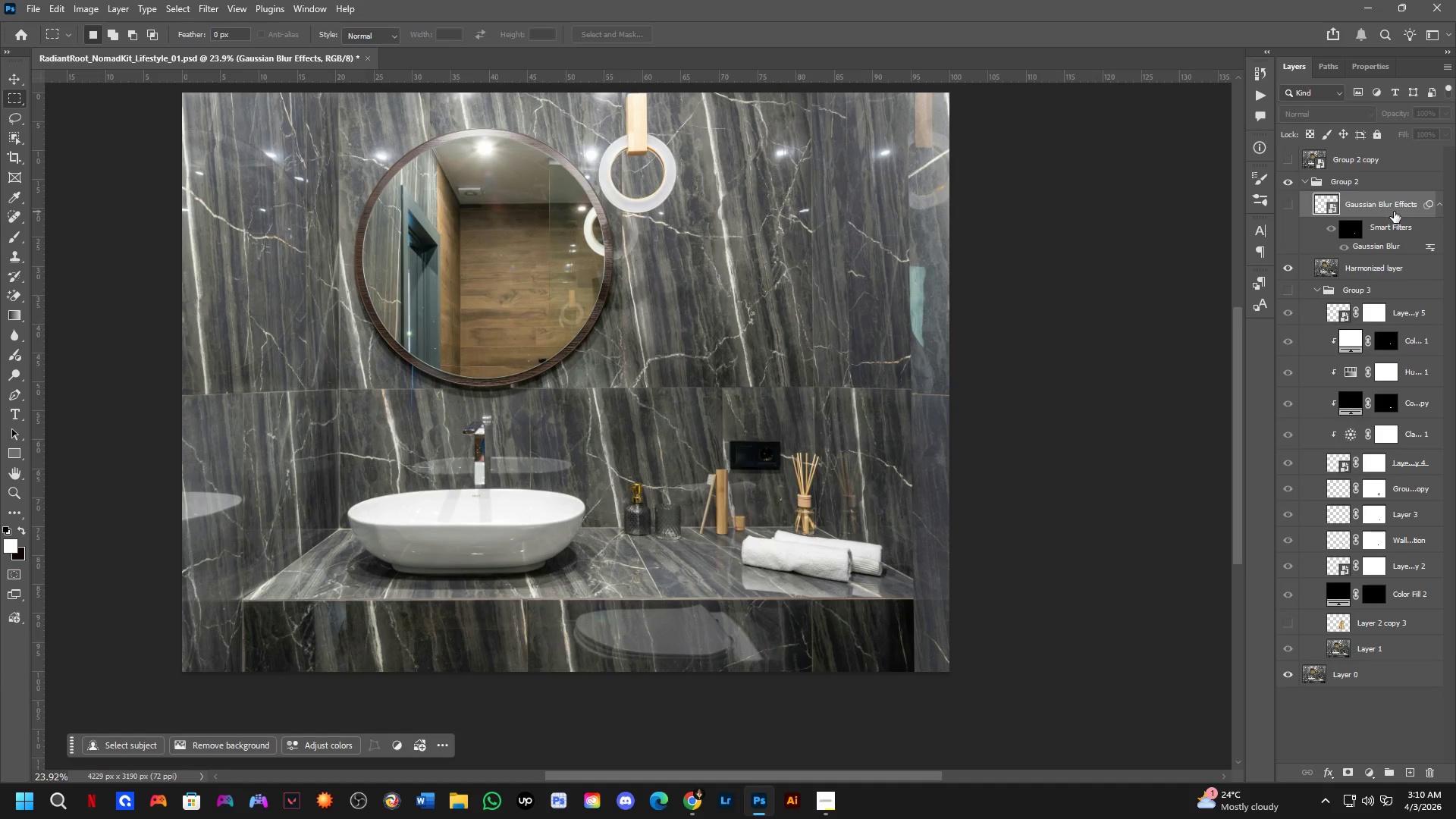 
left_click_drag(start_coordinate=[1394, 212], to_coordinate=[1376, 315])
 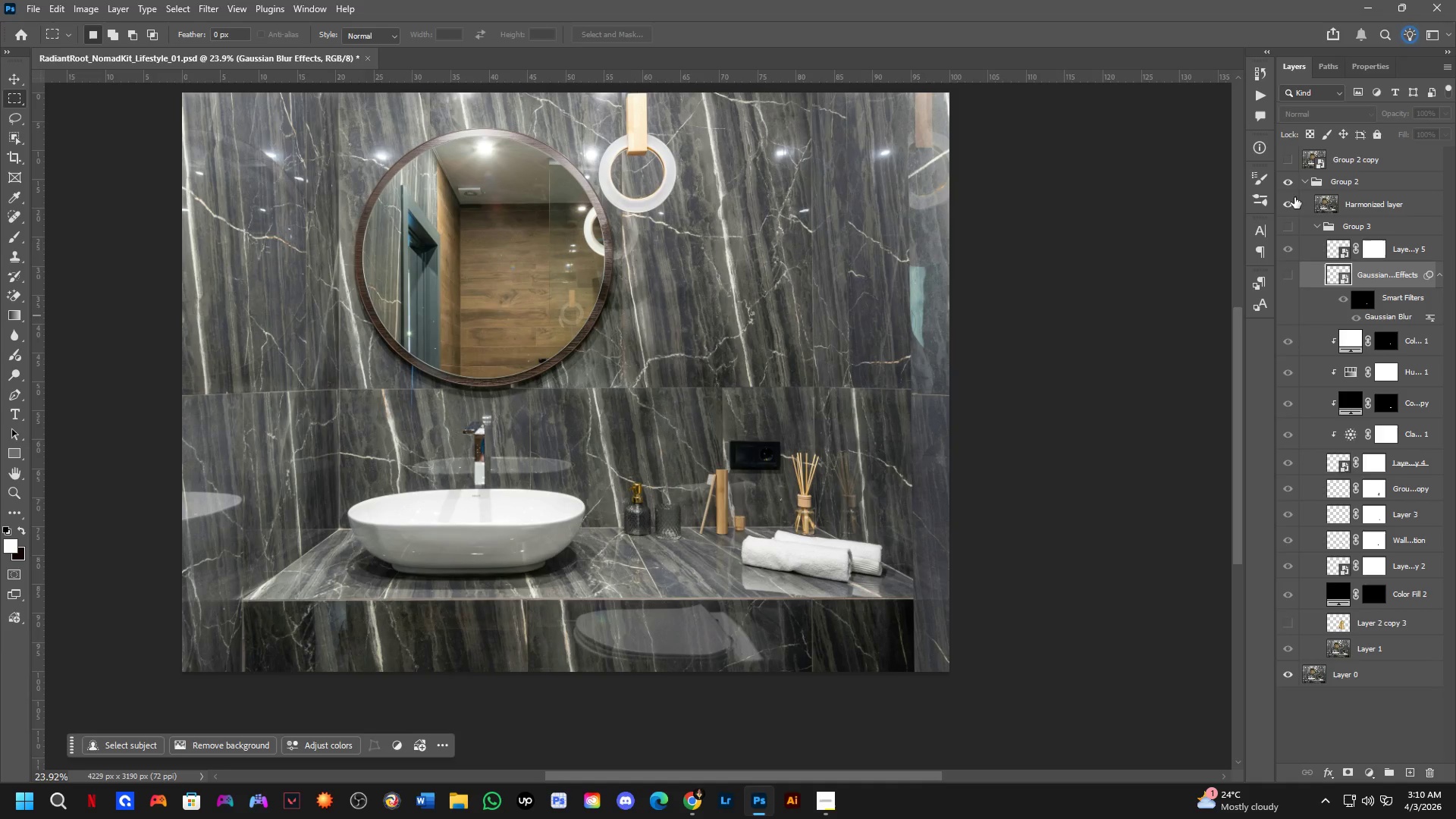 
double_click([1337, 182])
 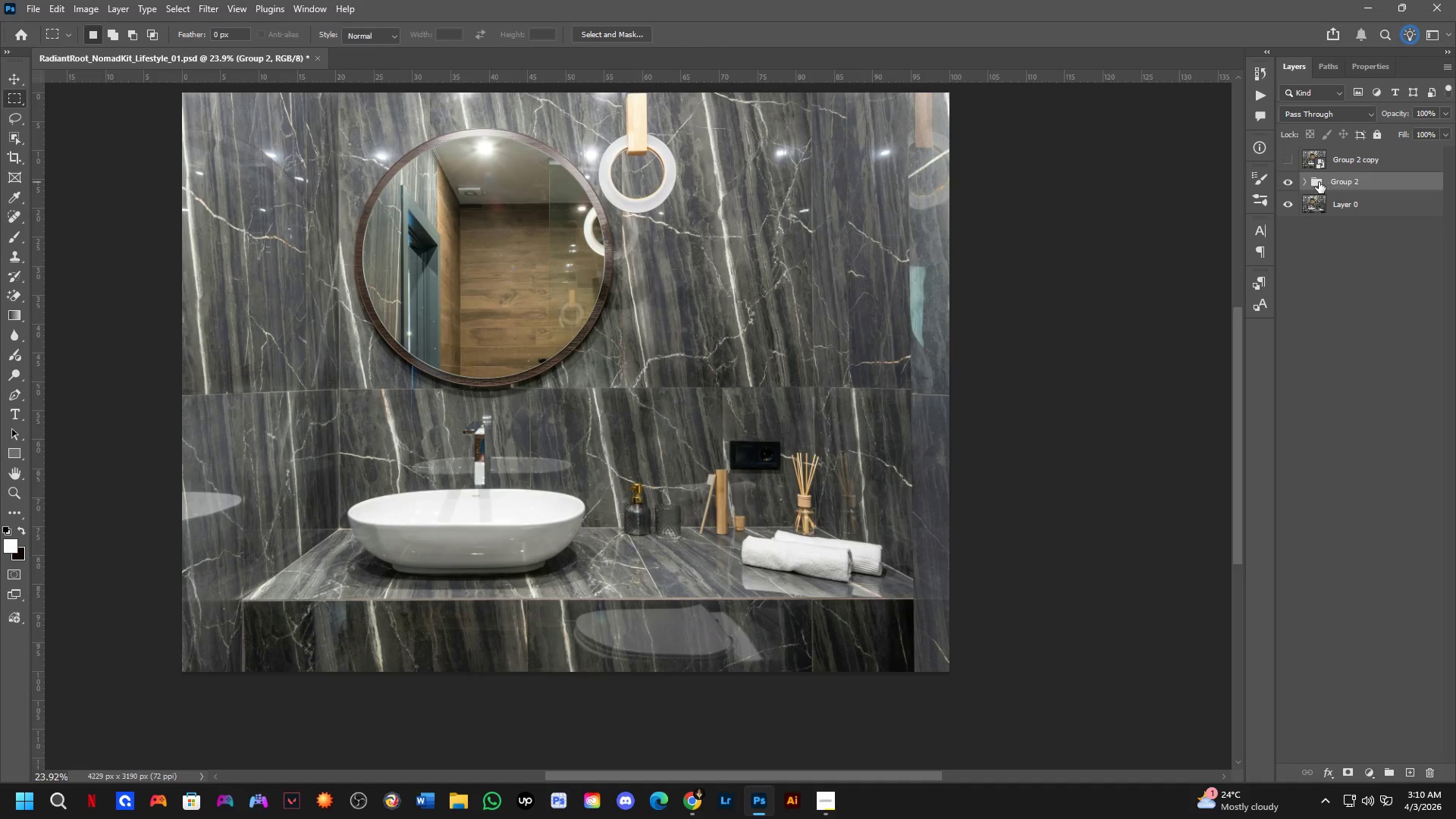 
left_click([1306, 182])
 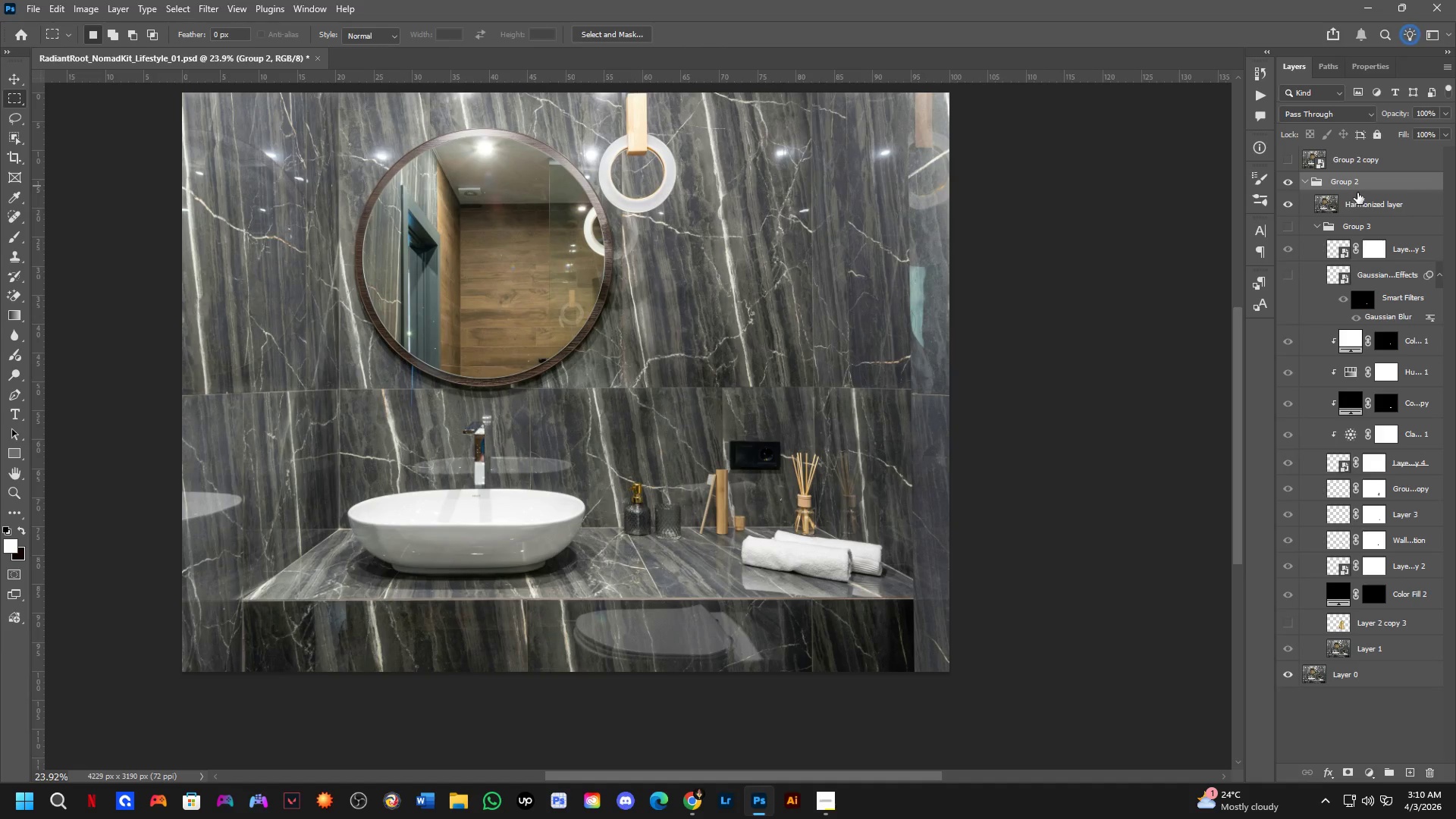 
right_click([1361, 186])
 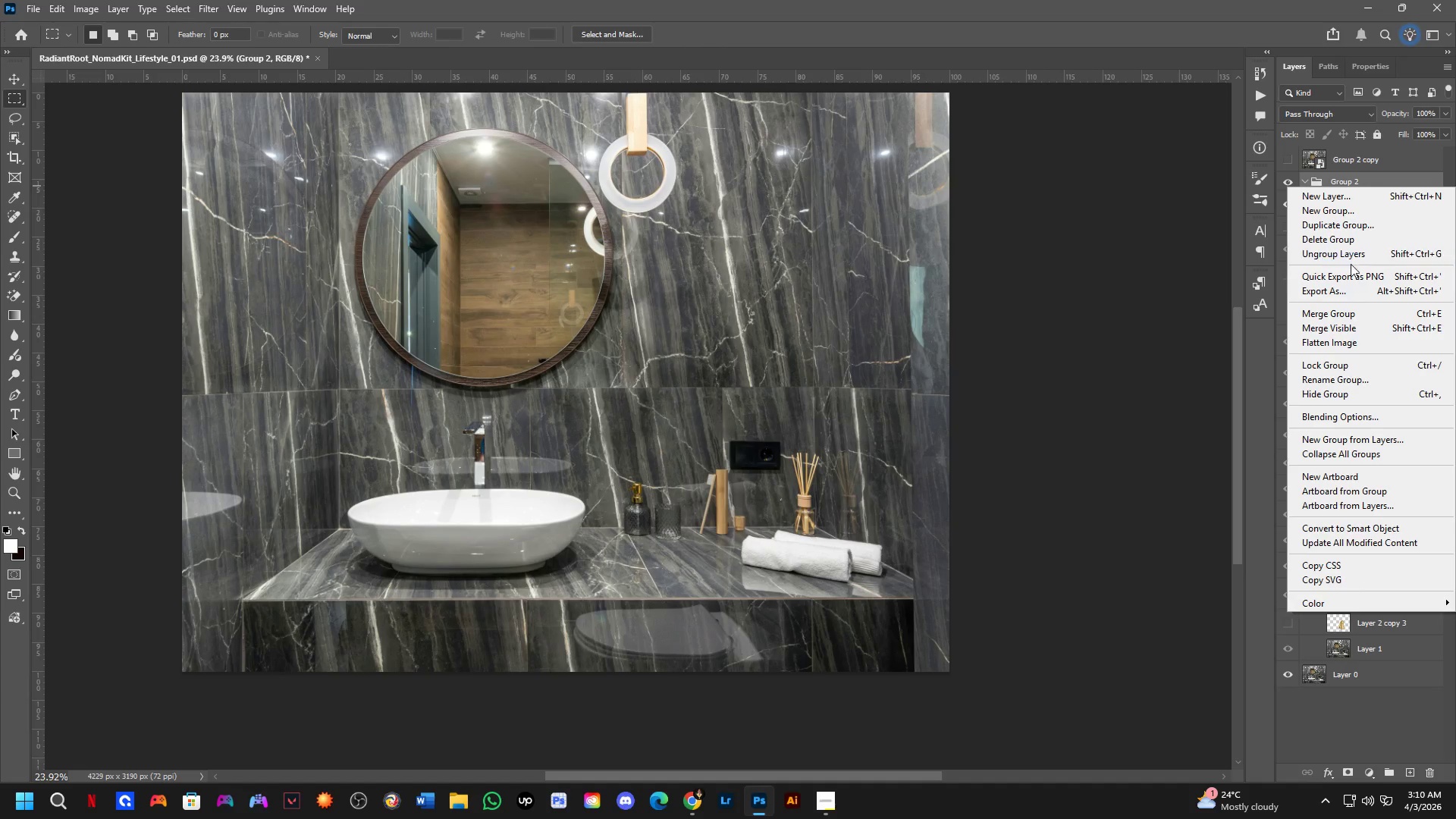 
left_click([1350, 252])
 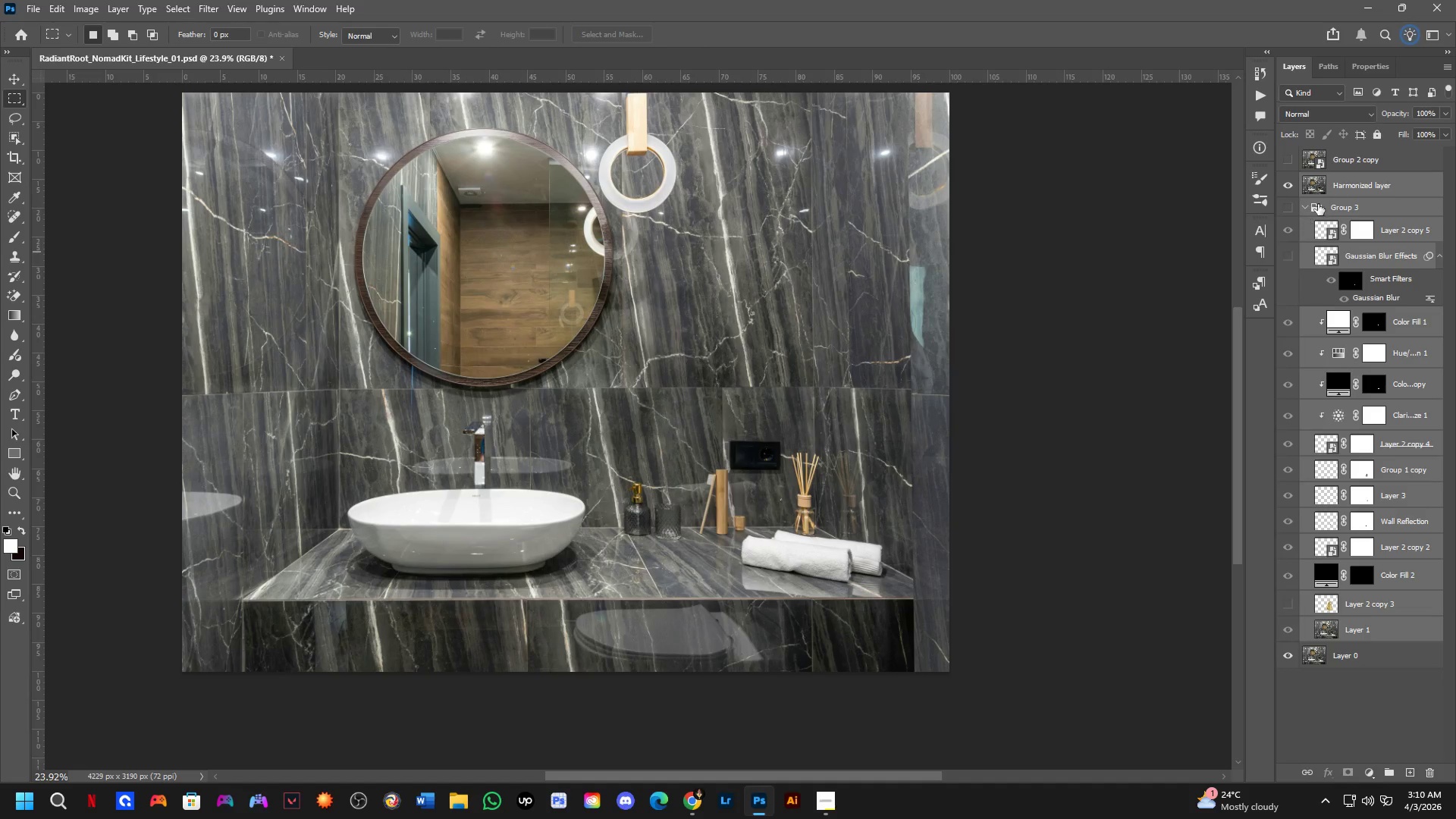 
left_click([1372, 206])
 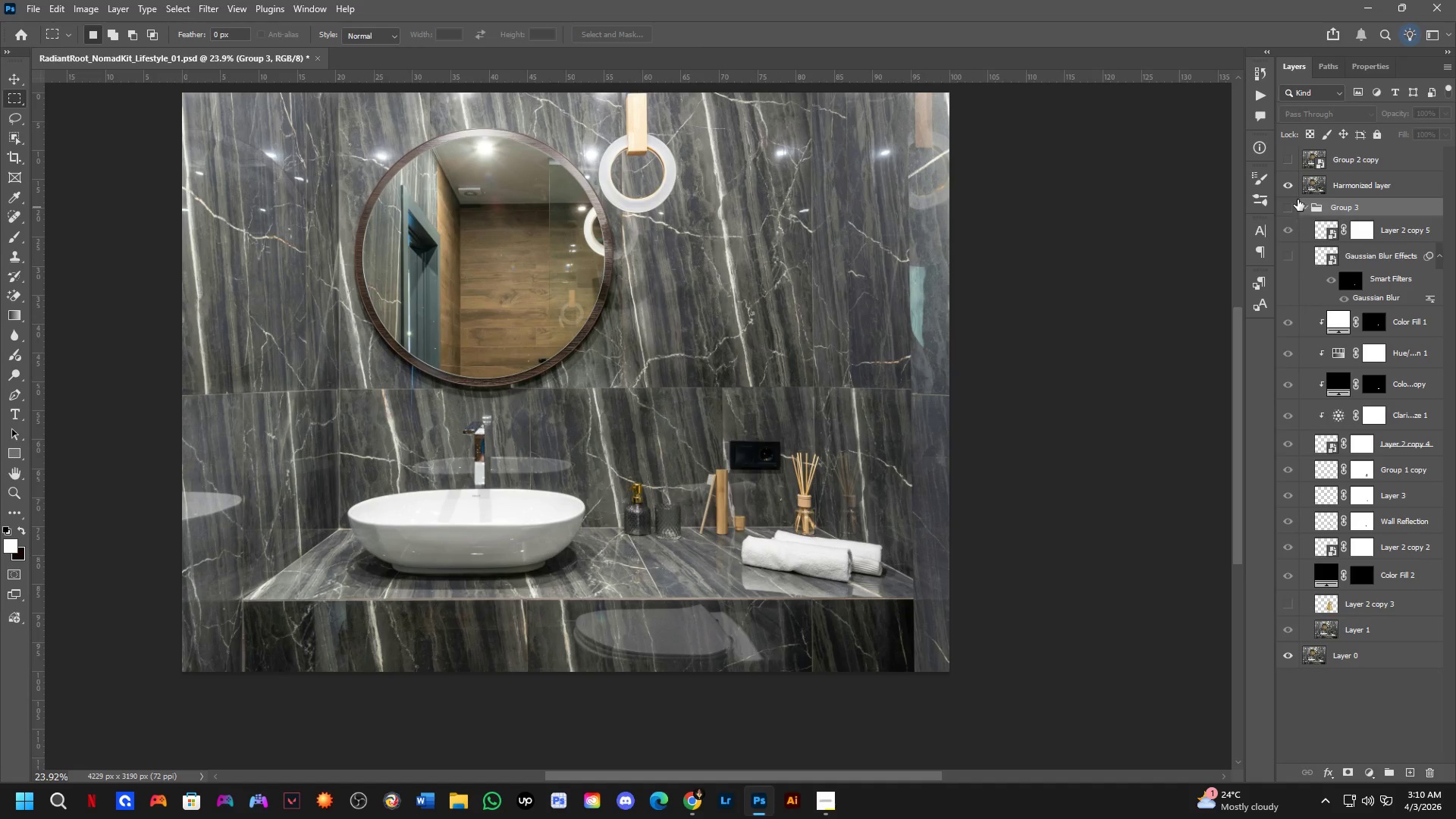 
left_click([1290, 200])
 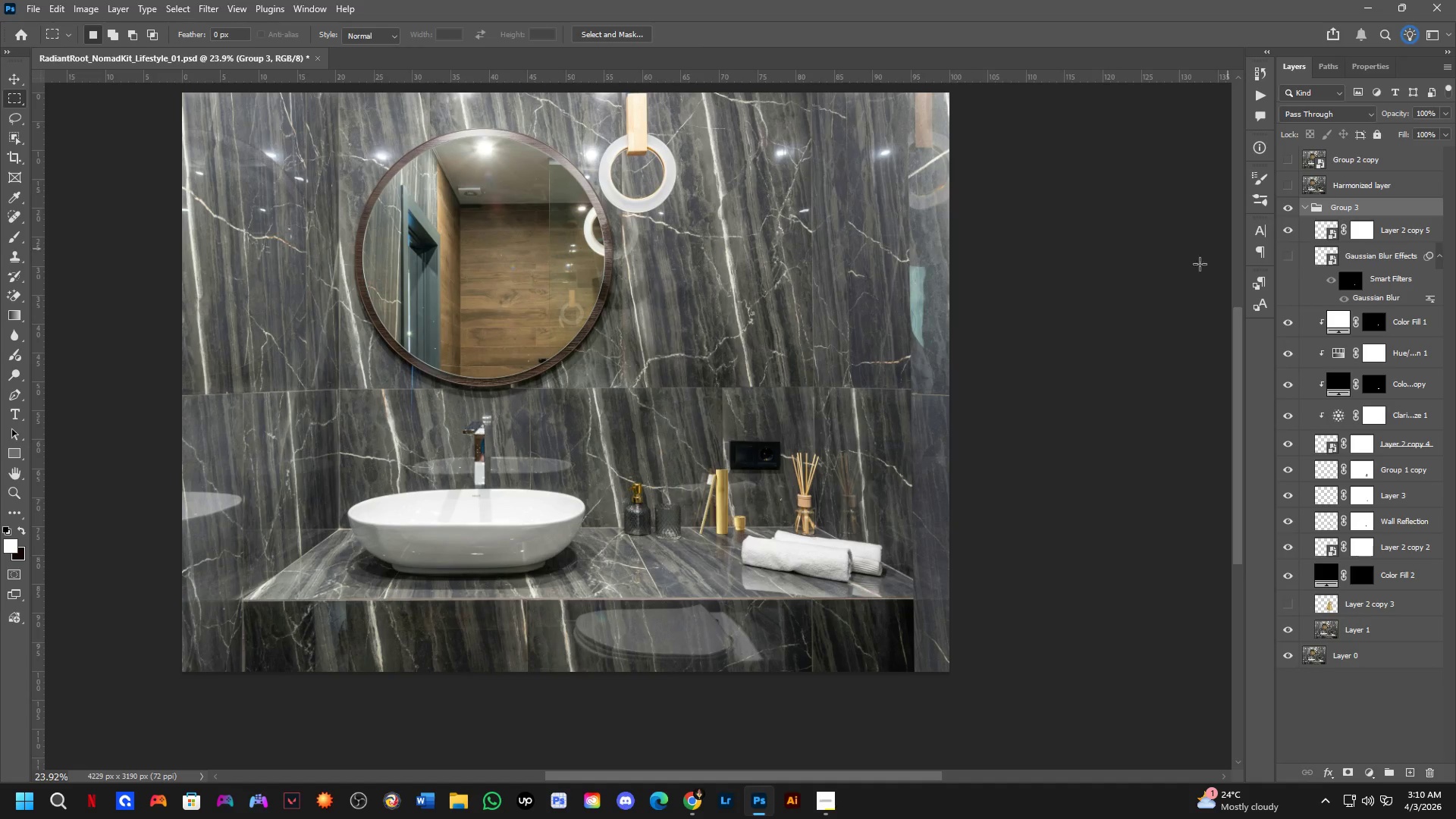 
key(Shift+ShiftLeft)
 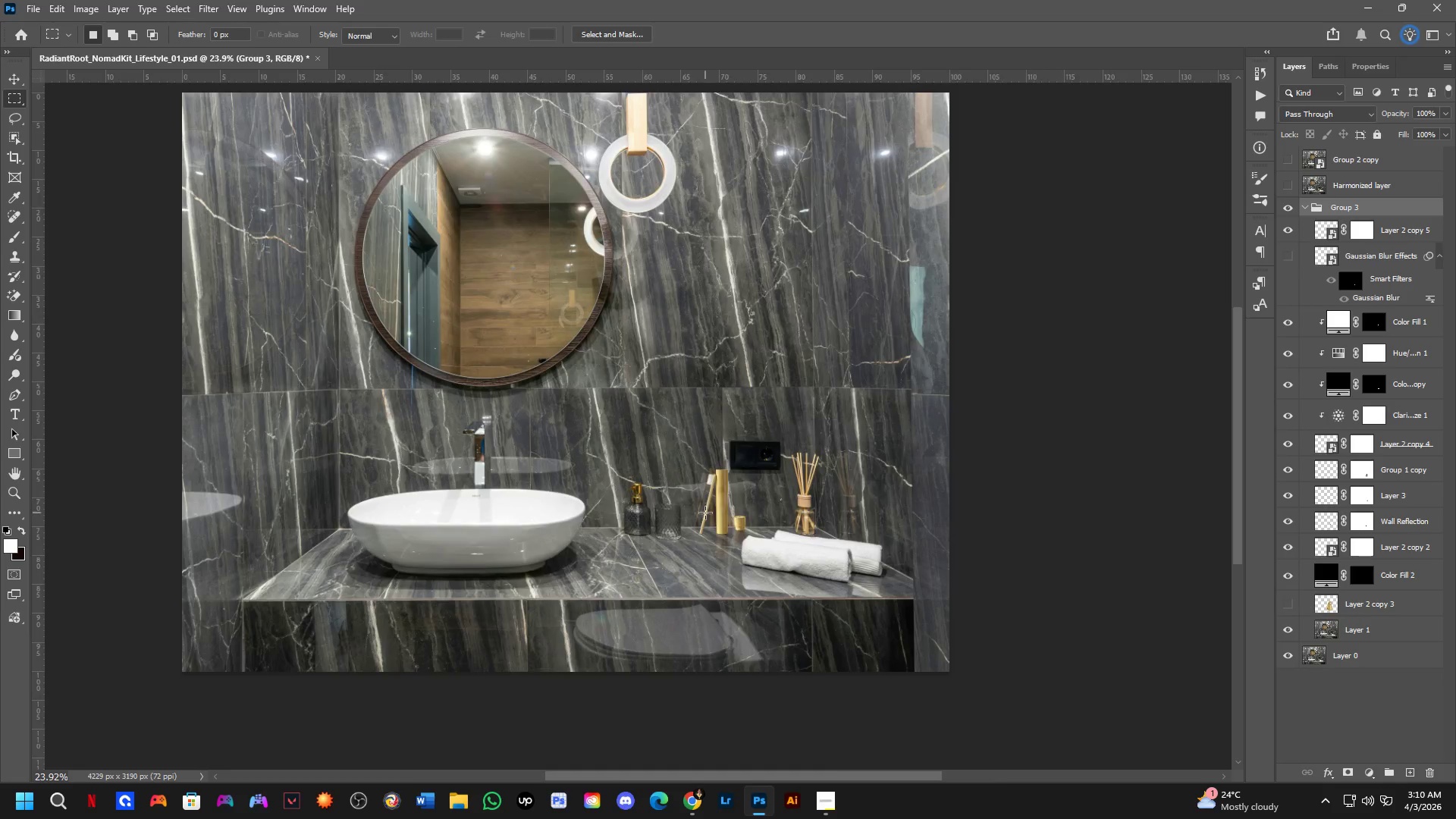 
hold_key(key=Space, duration=0.5)
 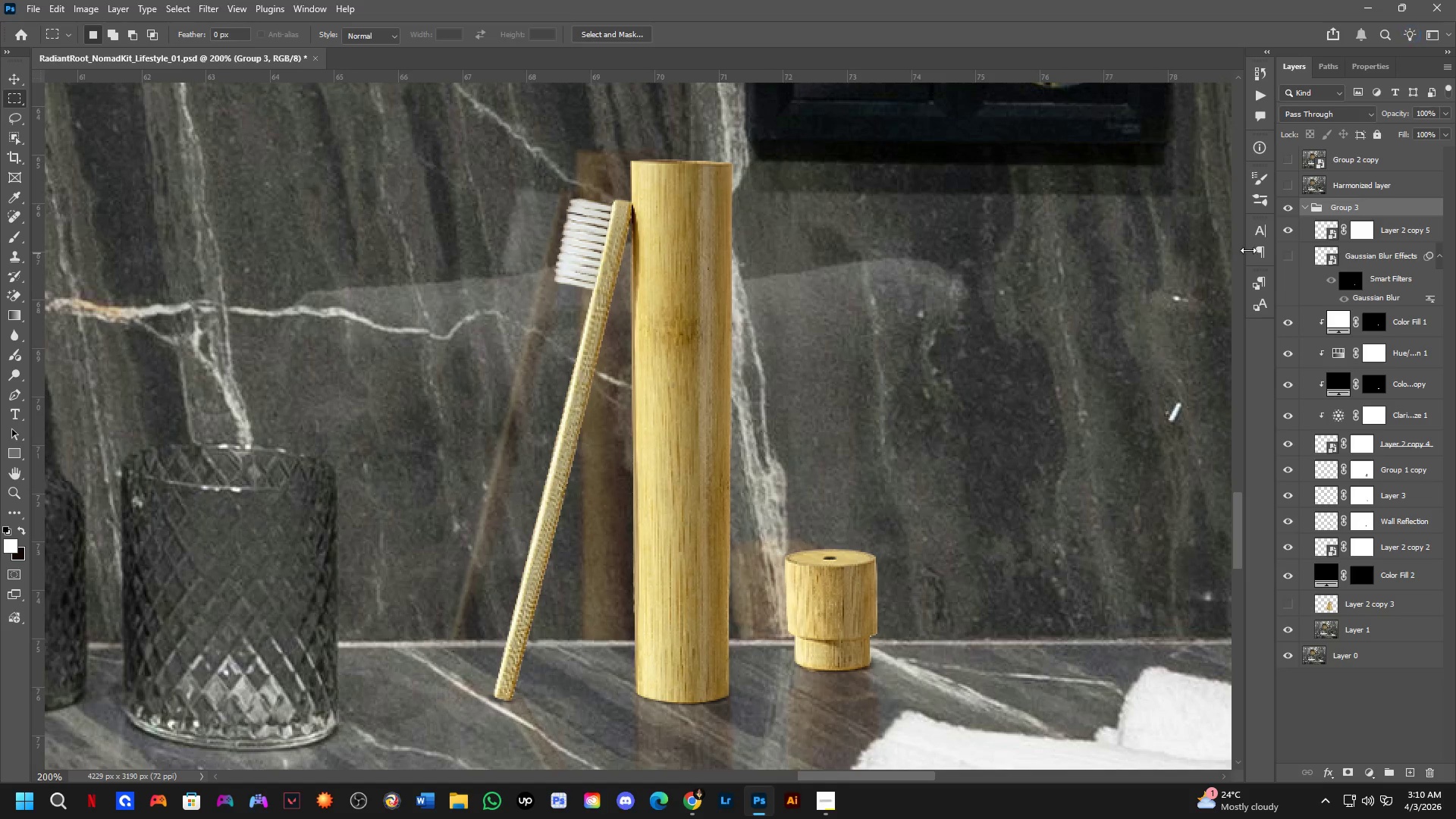 
left_click_drag(start_coordinate=[796, 502], to_coordinate=[772, 492])
 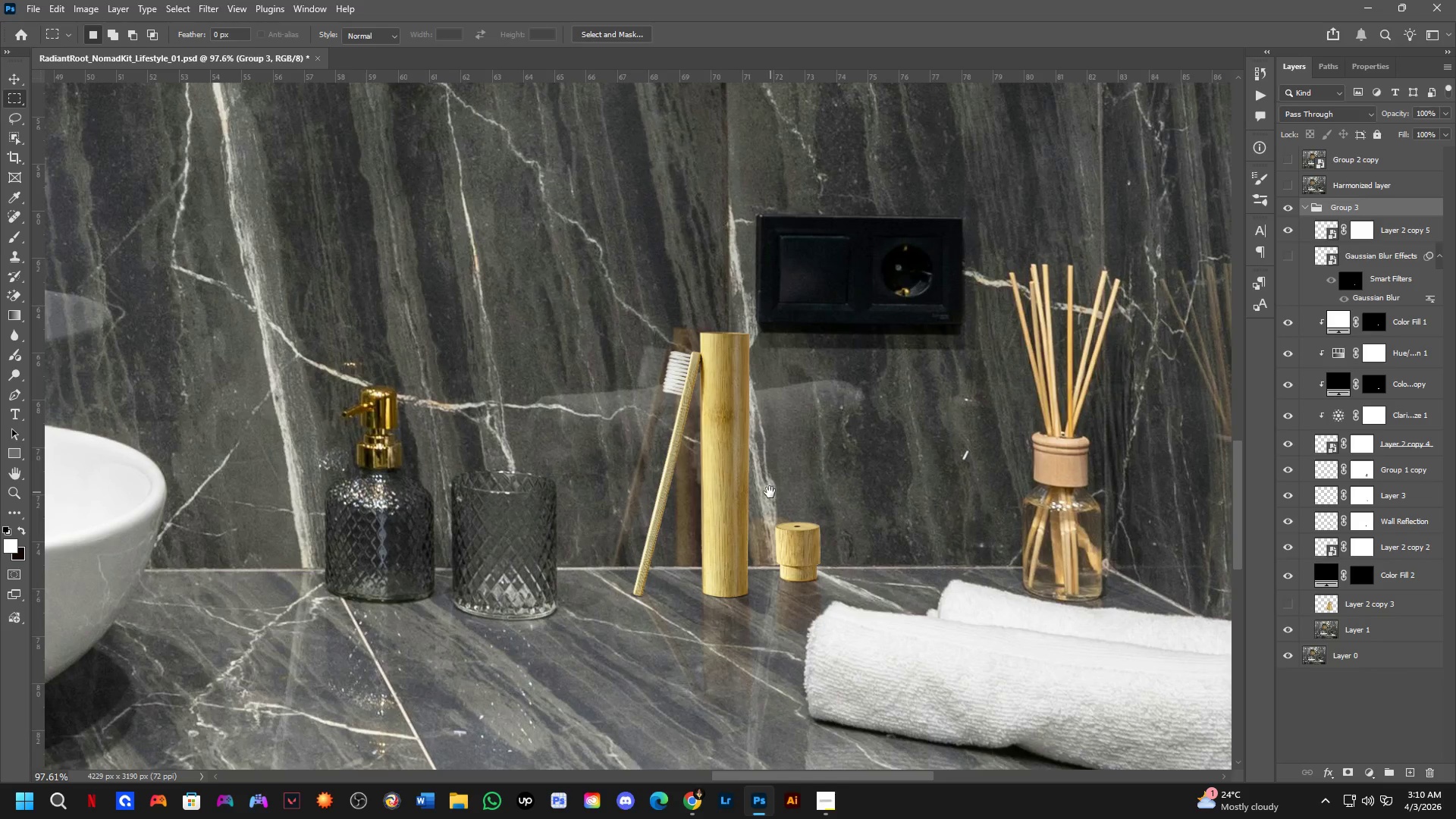 
scroll: coordinate [789, 500], scroll_direction: up, amount: 8.0
 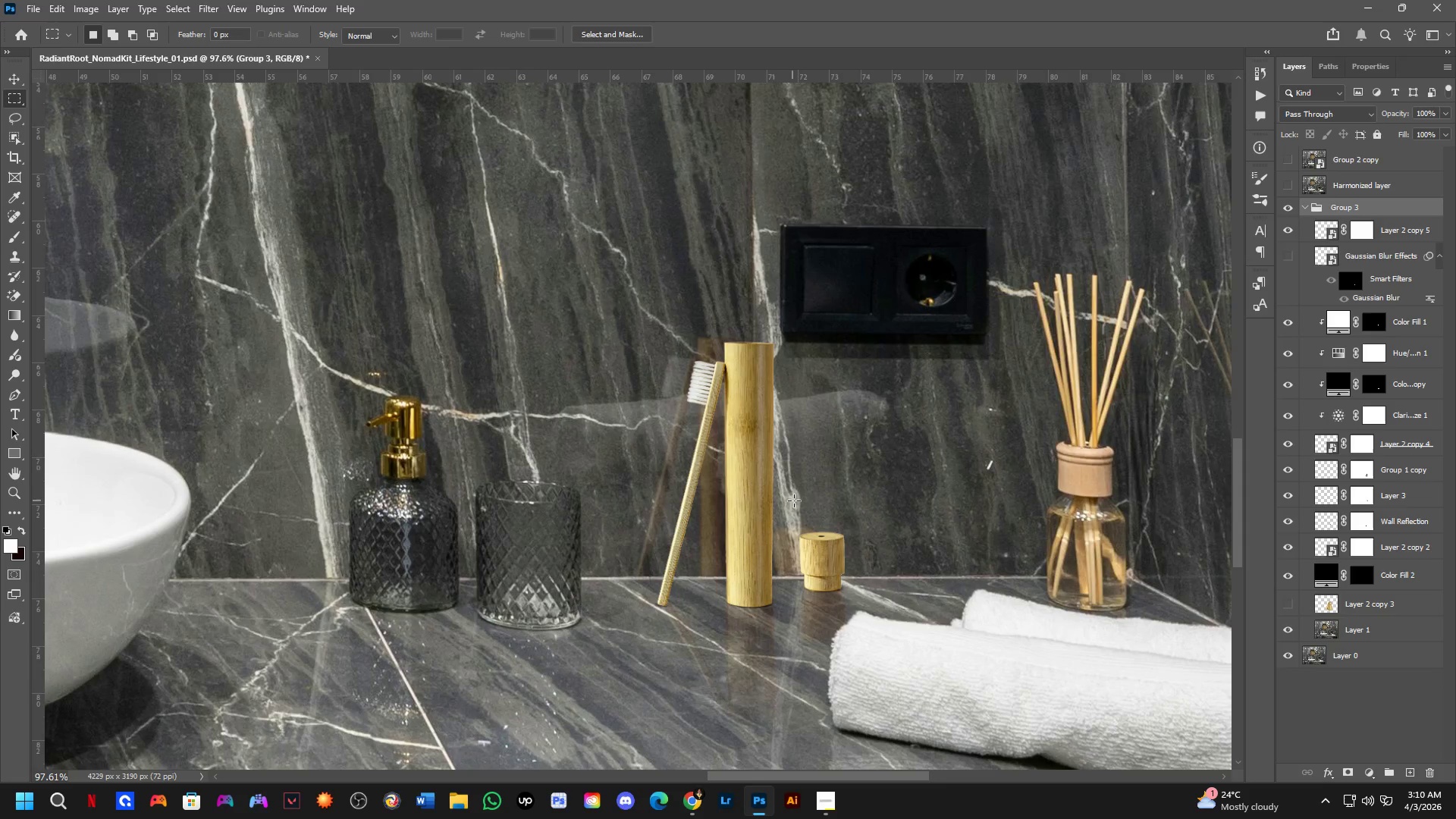 
key(Shift+ShiftLeft)
 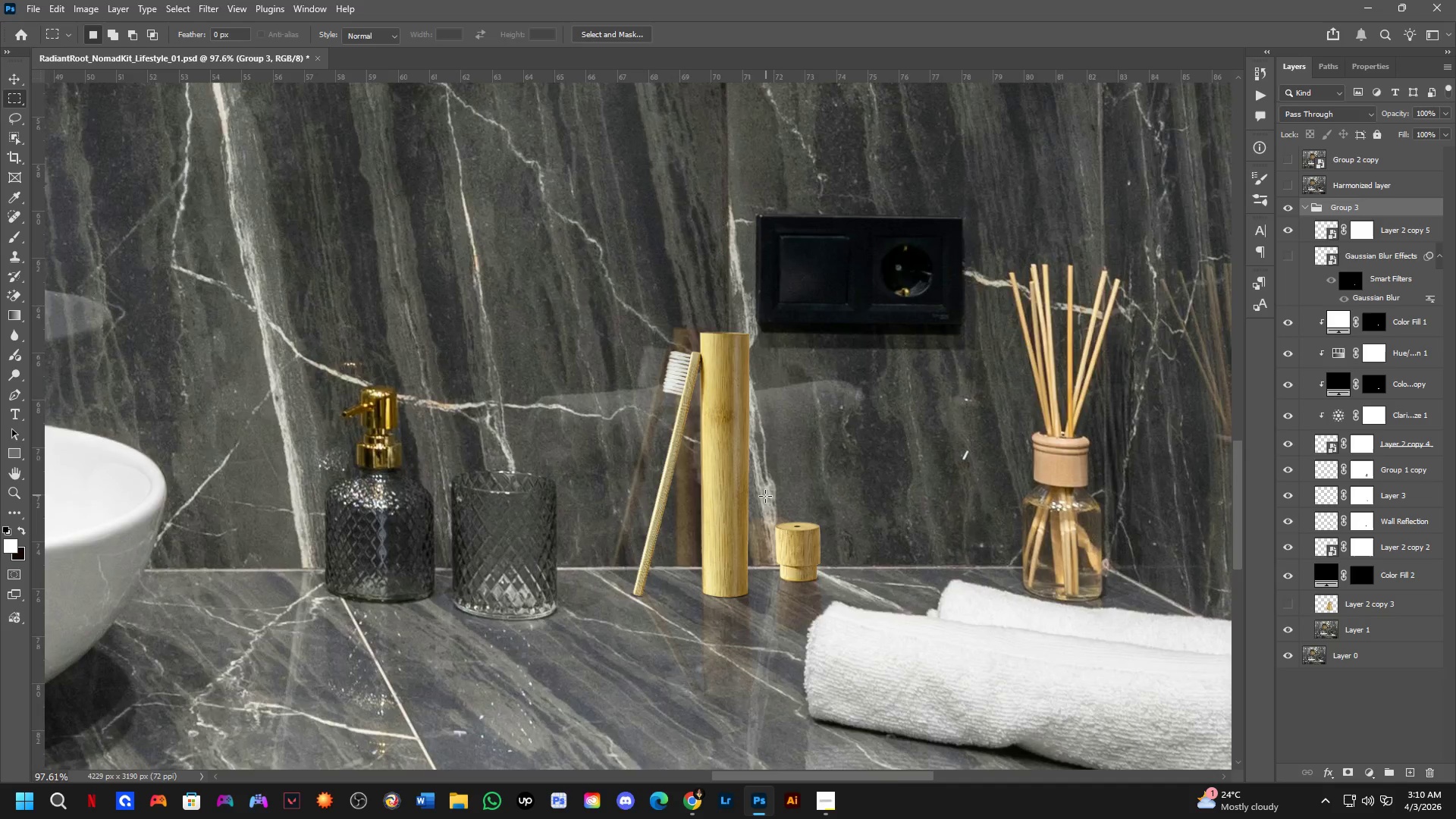 
scroll: coordinate [765, 496], scroll_direction: up, amount: 2.0
 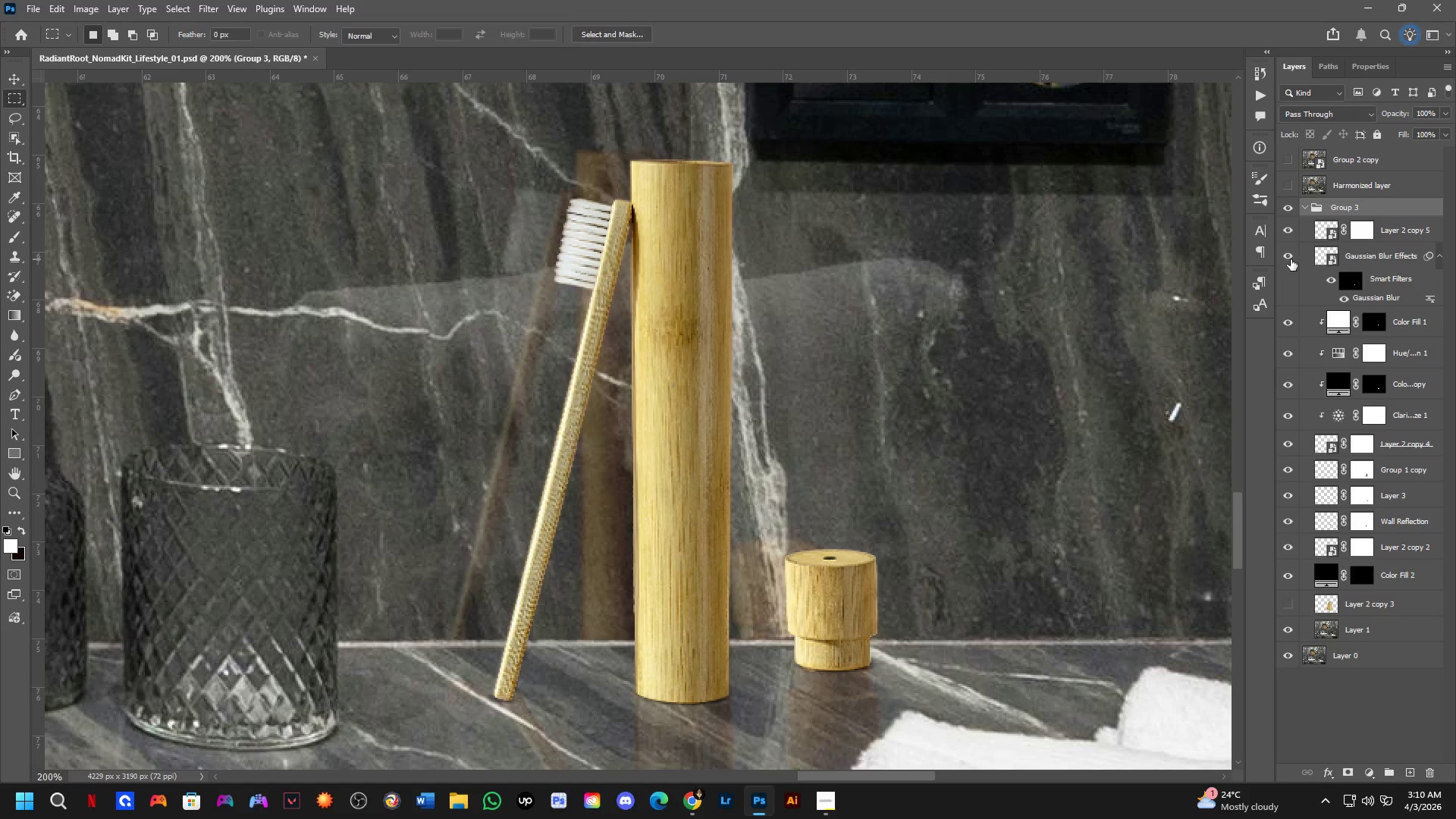 
double_click([1291, 259])
 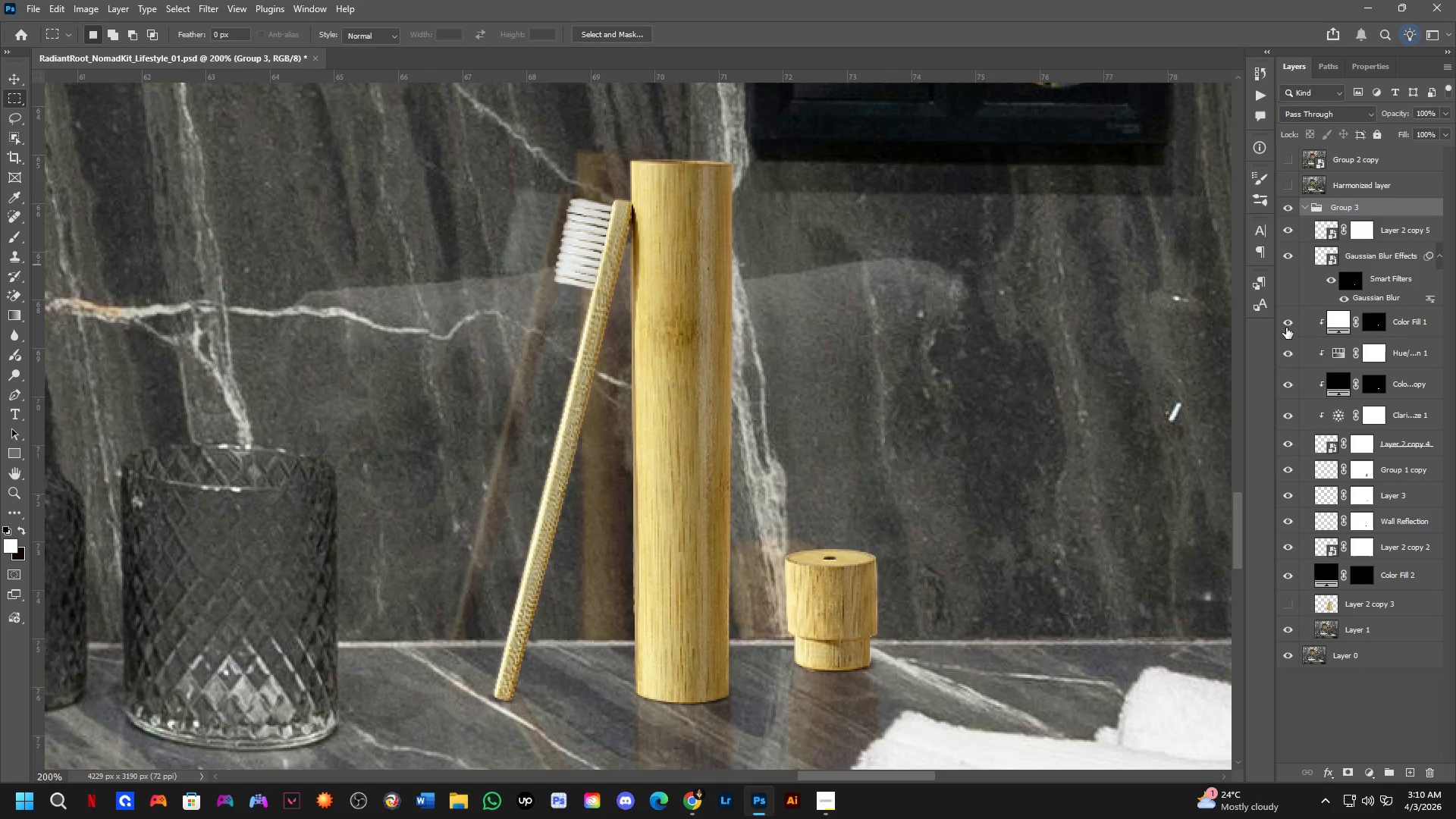 
left_click([1292, 278])
 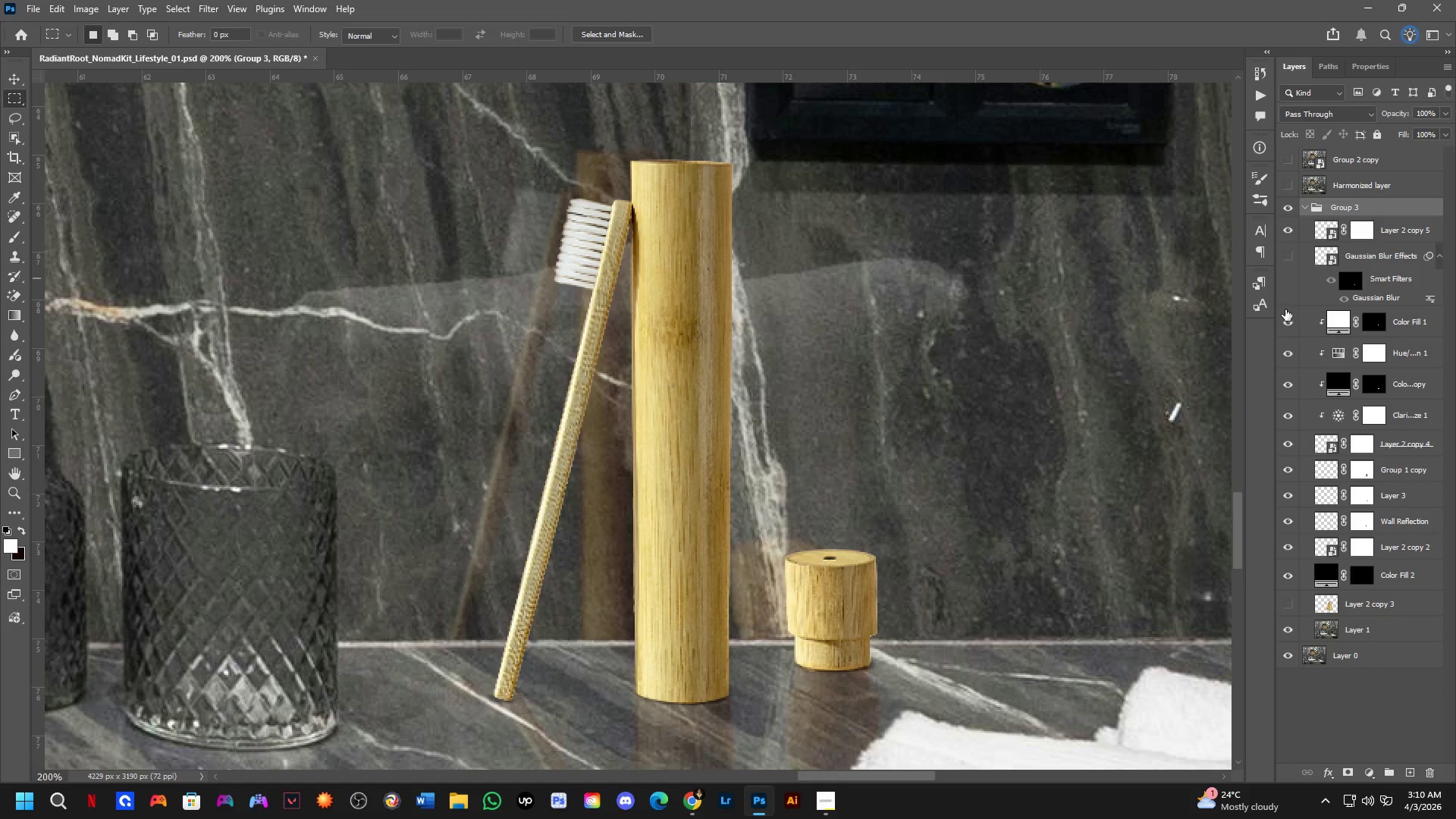 
left_click([1285, 260])
 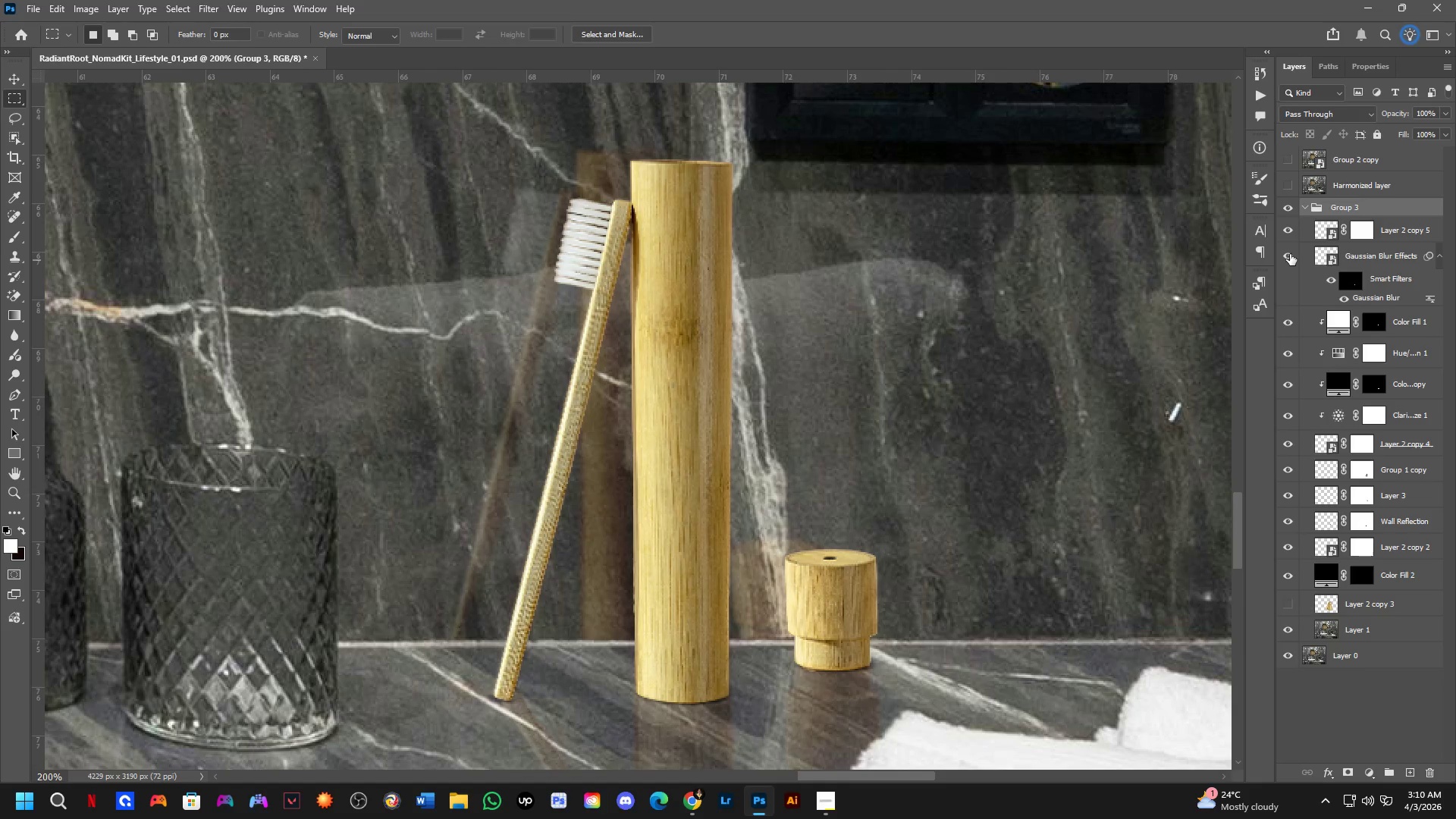 
double_click([1290, 254])
 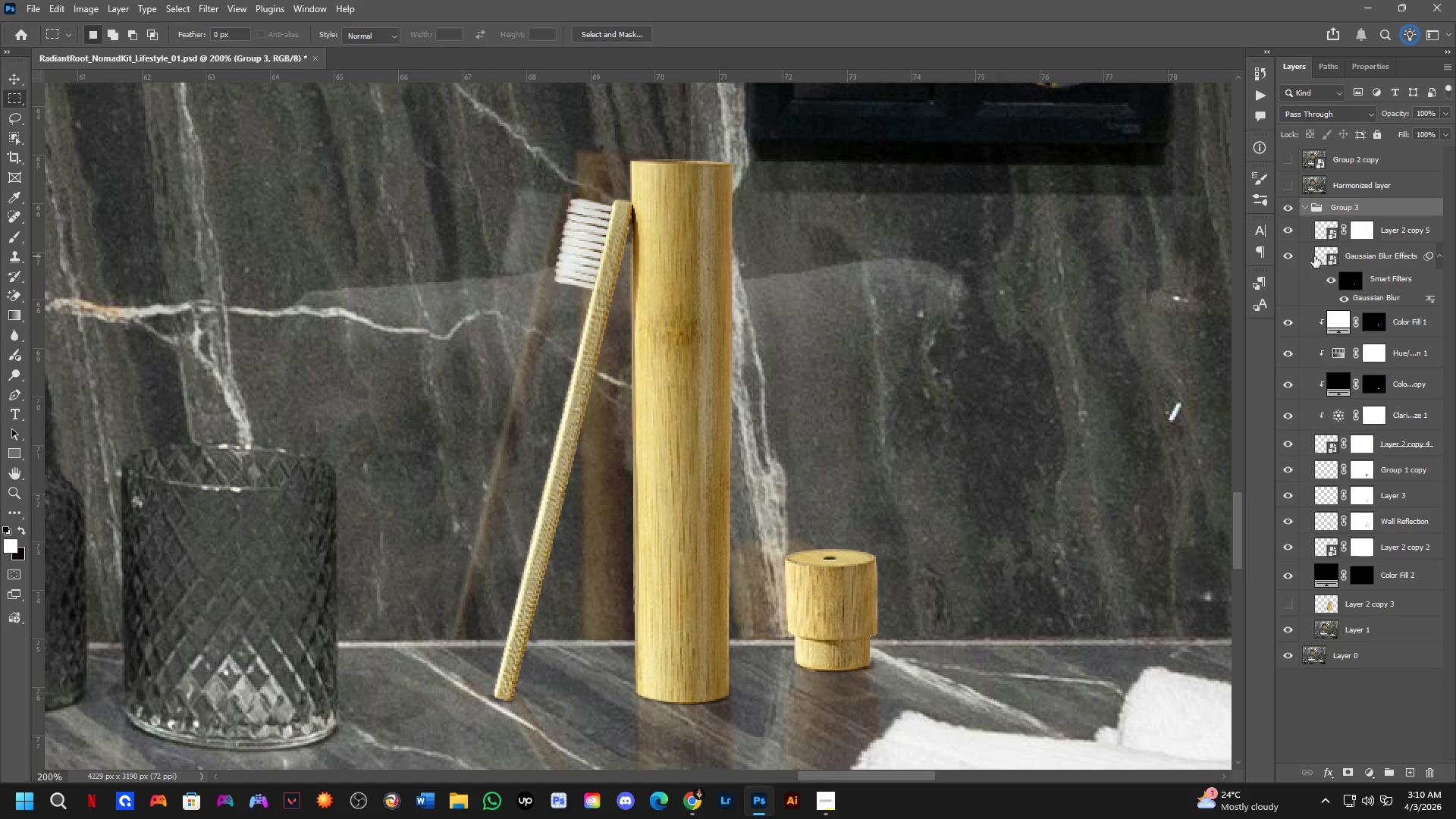 
hold_key(key=ControlLeft, duration=0.33)
 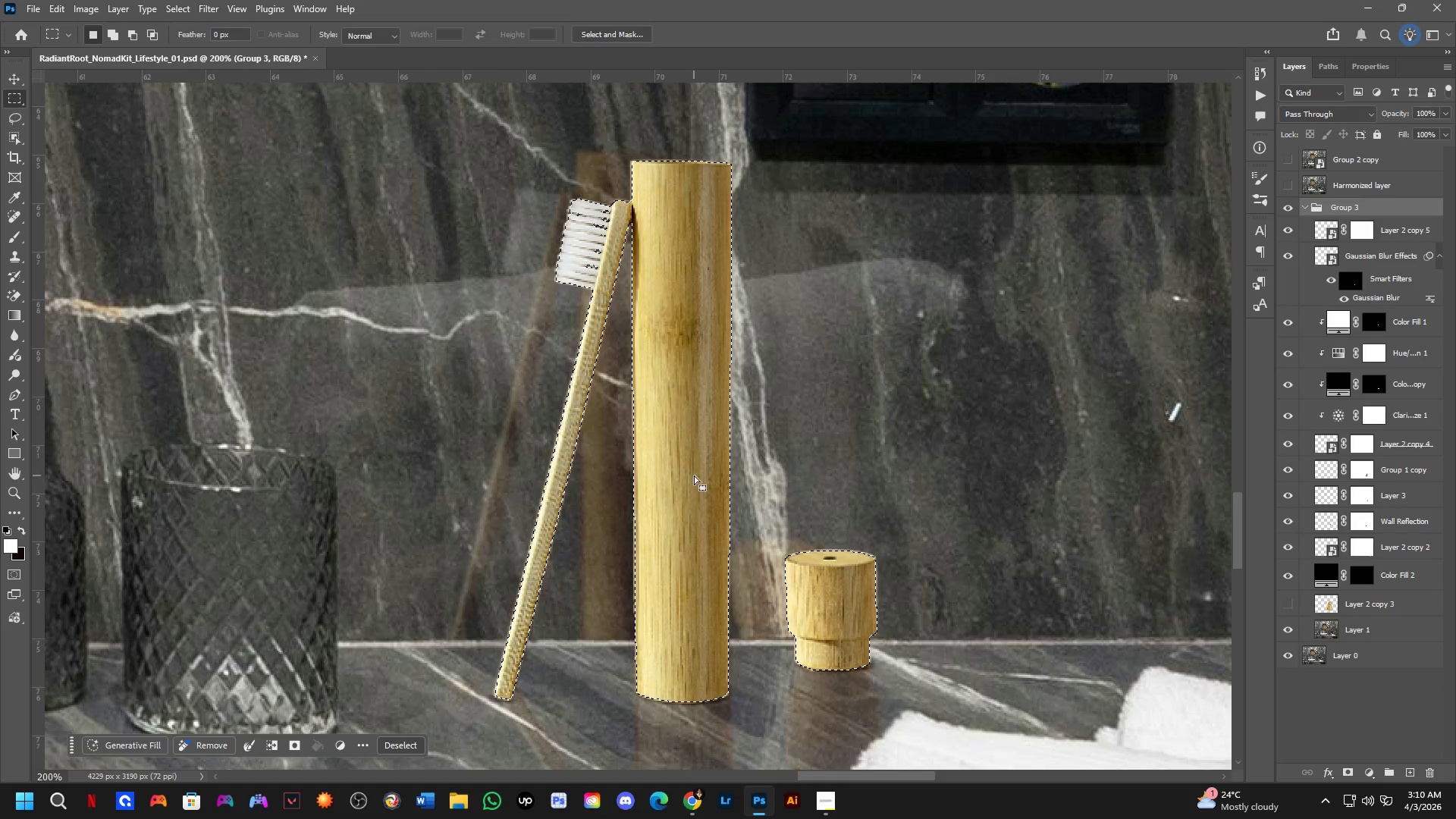 
key(Control+D)
 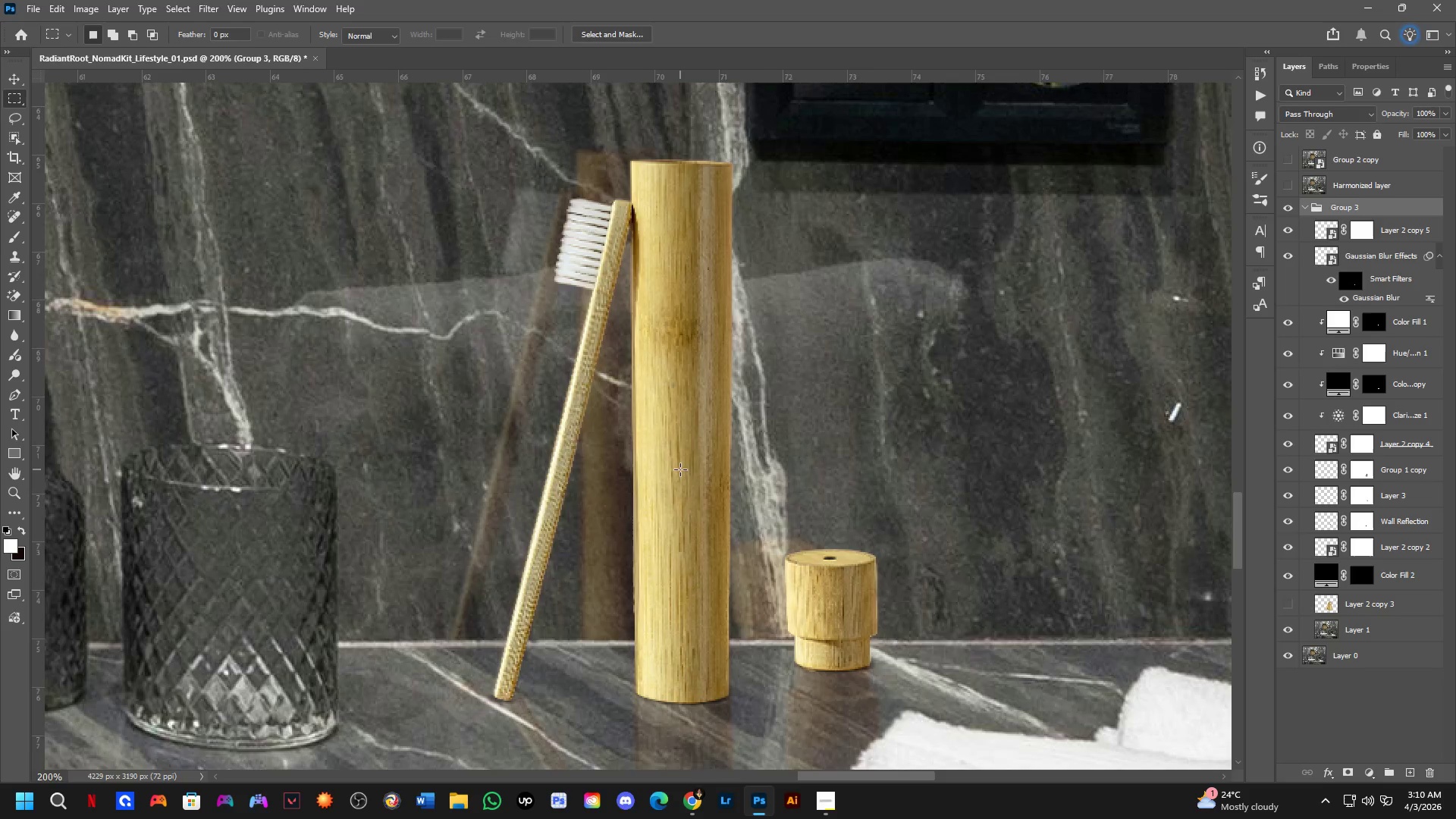 
hold_key(key=Space, duration=0.56)
 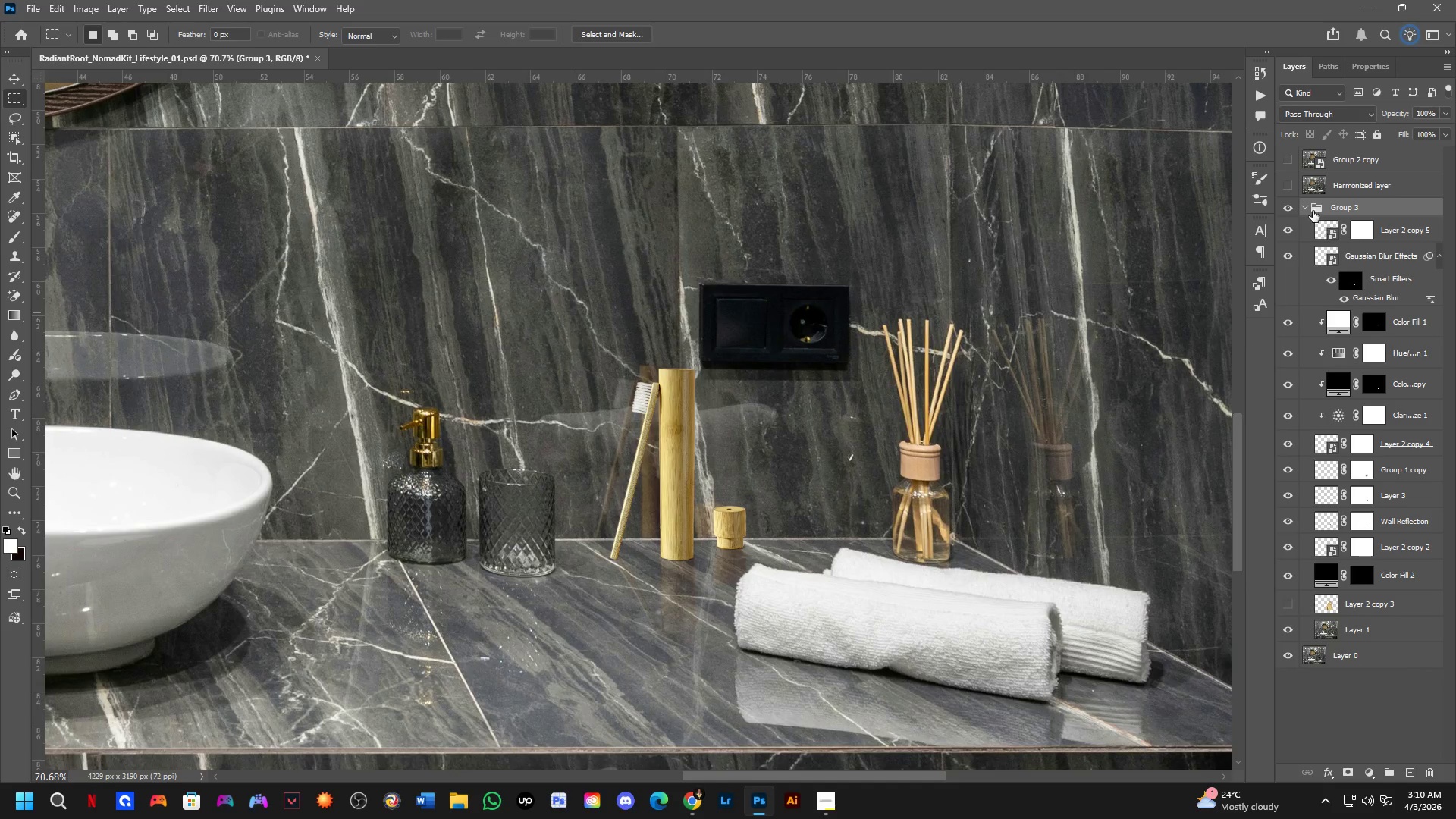 
left_click_drag(start_coordinate=[751, 411], to_coordinate=[754, 418])
 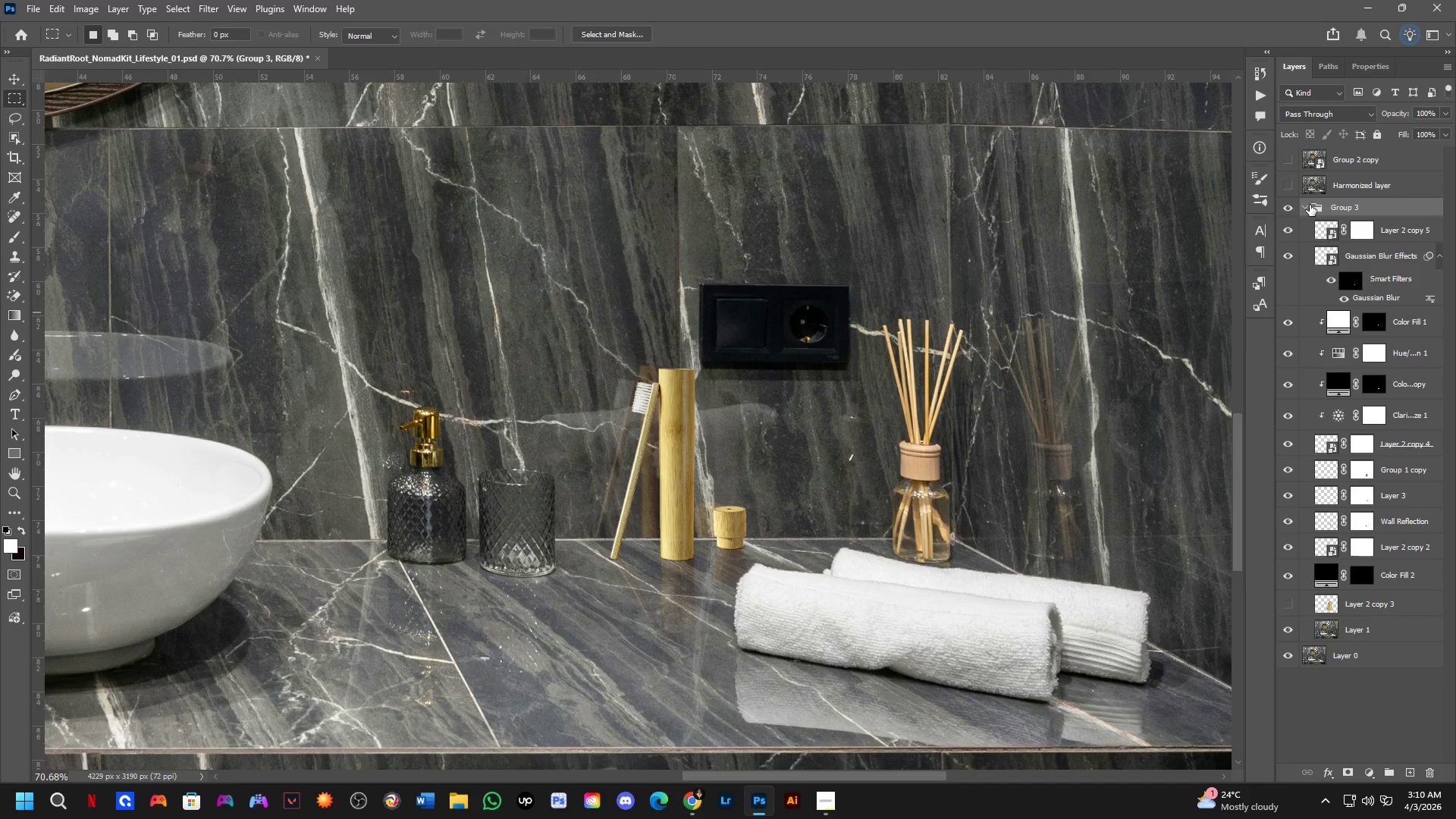 
scroll: coordinate [667, 473], scroll_direction: down, amount: 11.0
 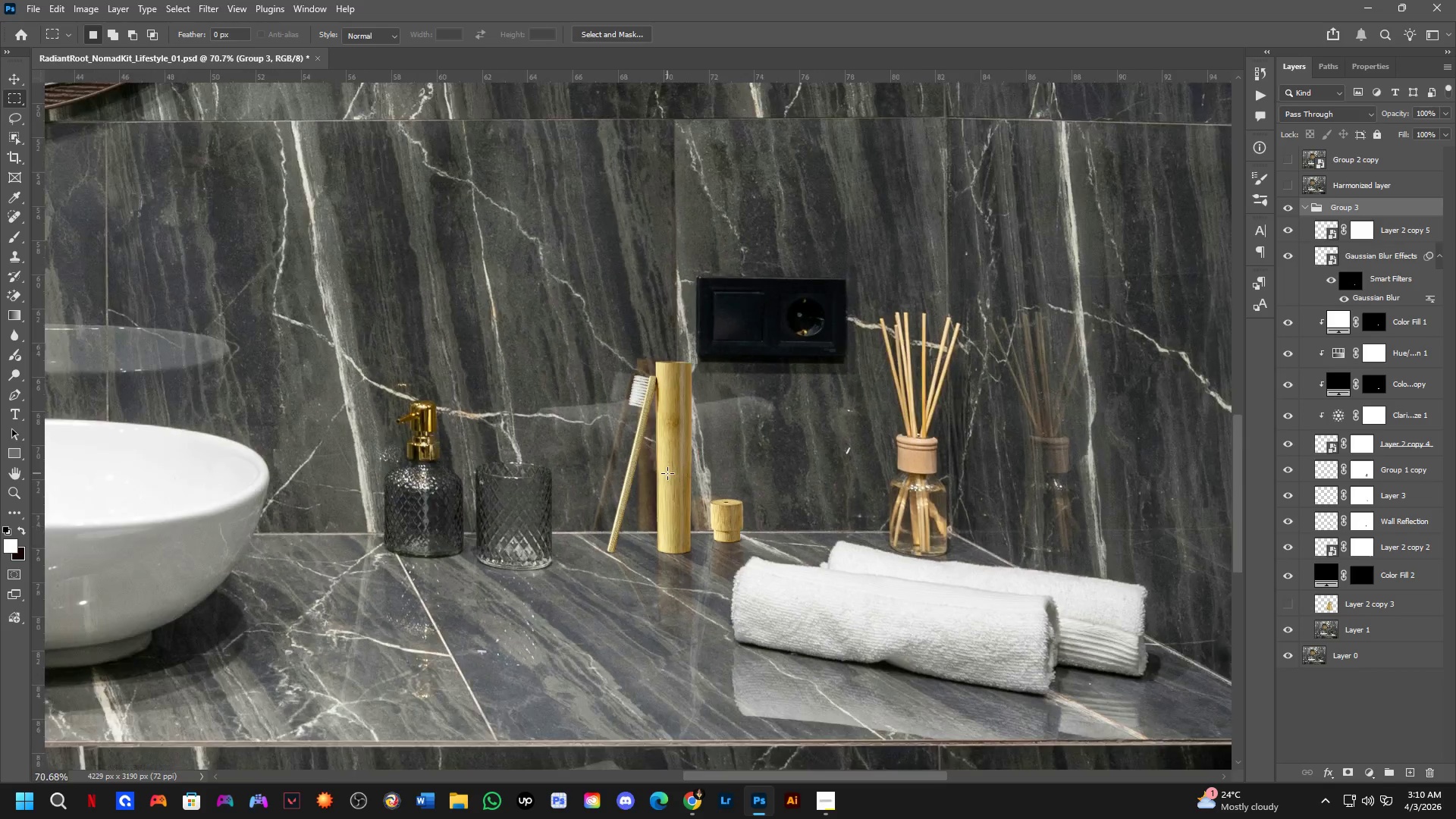 
left_click([1308, 206])
 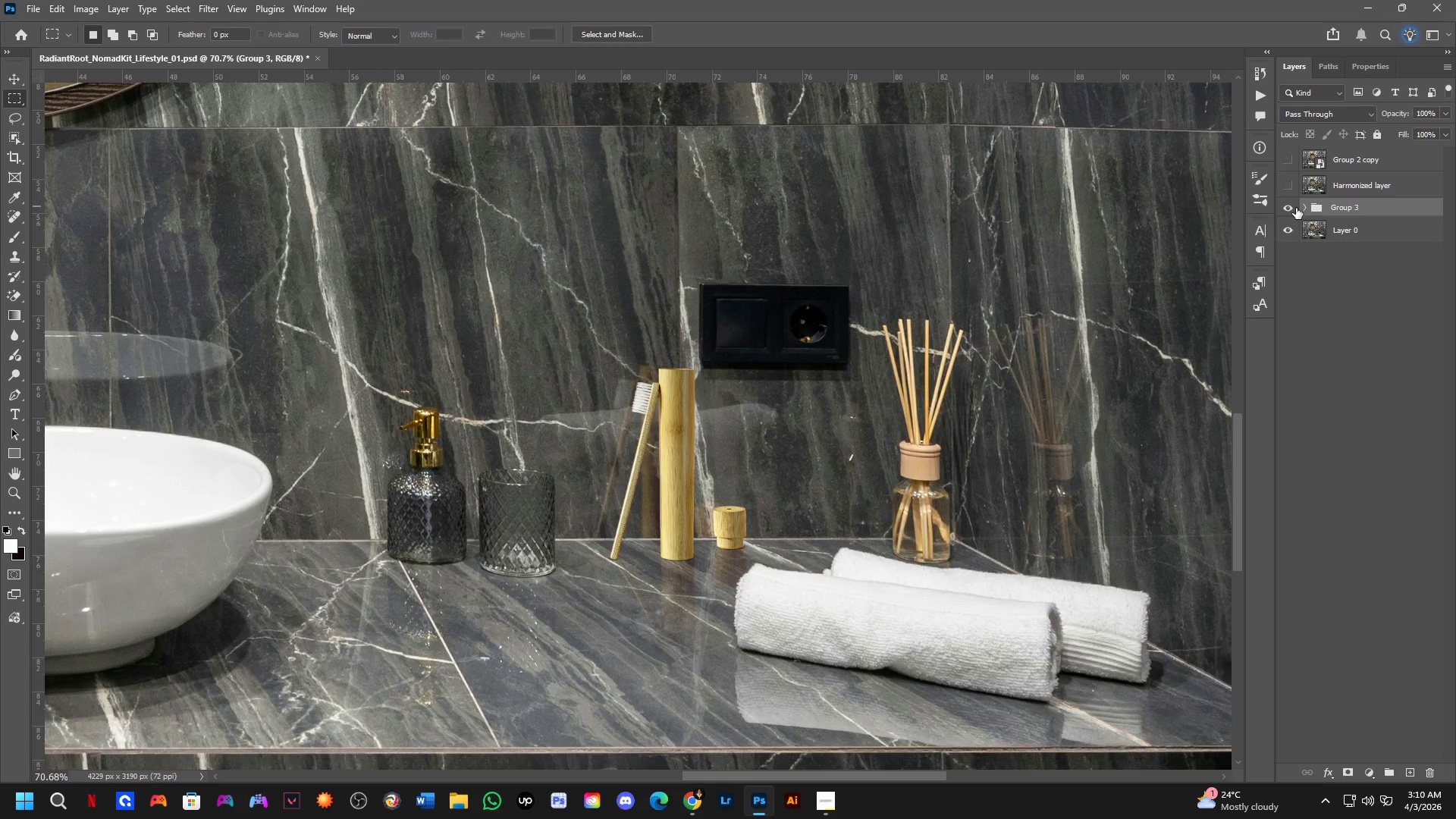 
left_click([1296, 208])
 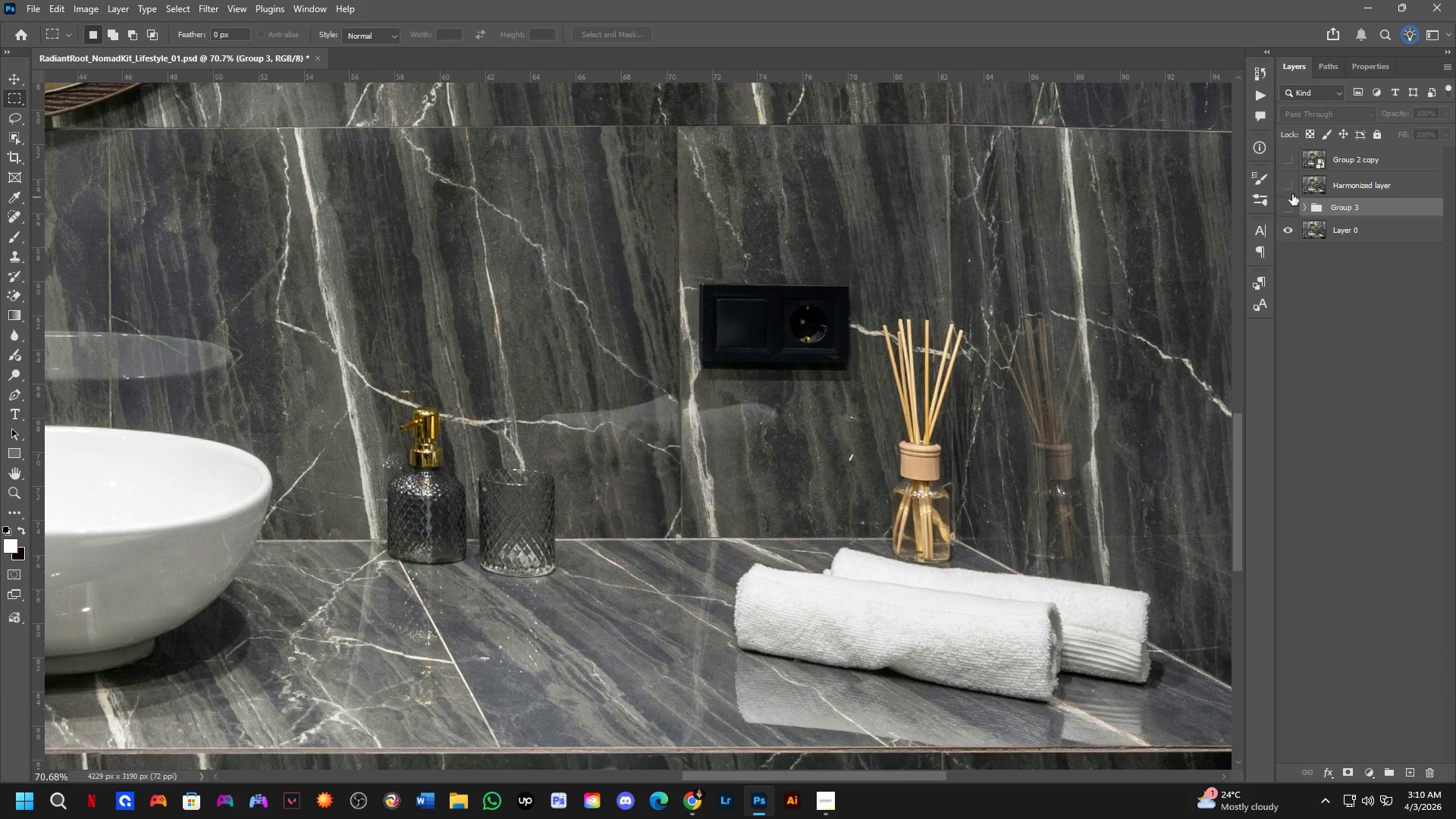 
double_click([1291, 194])
 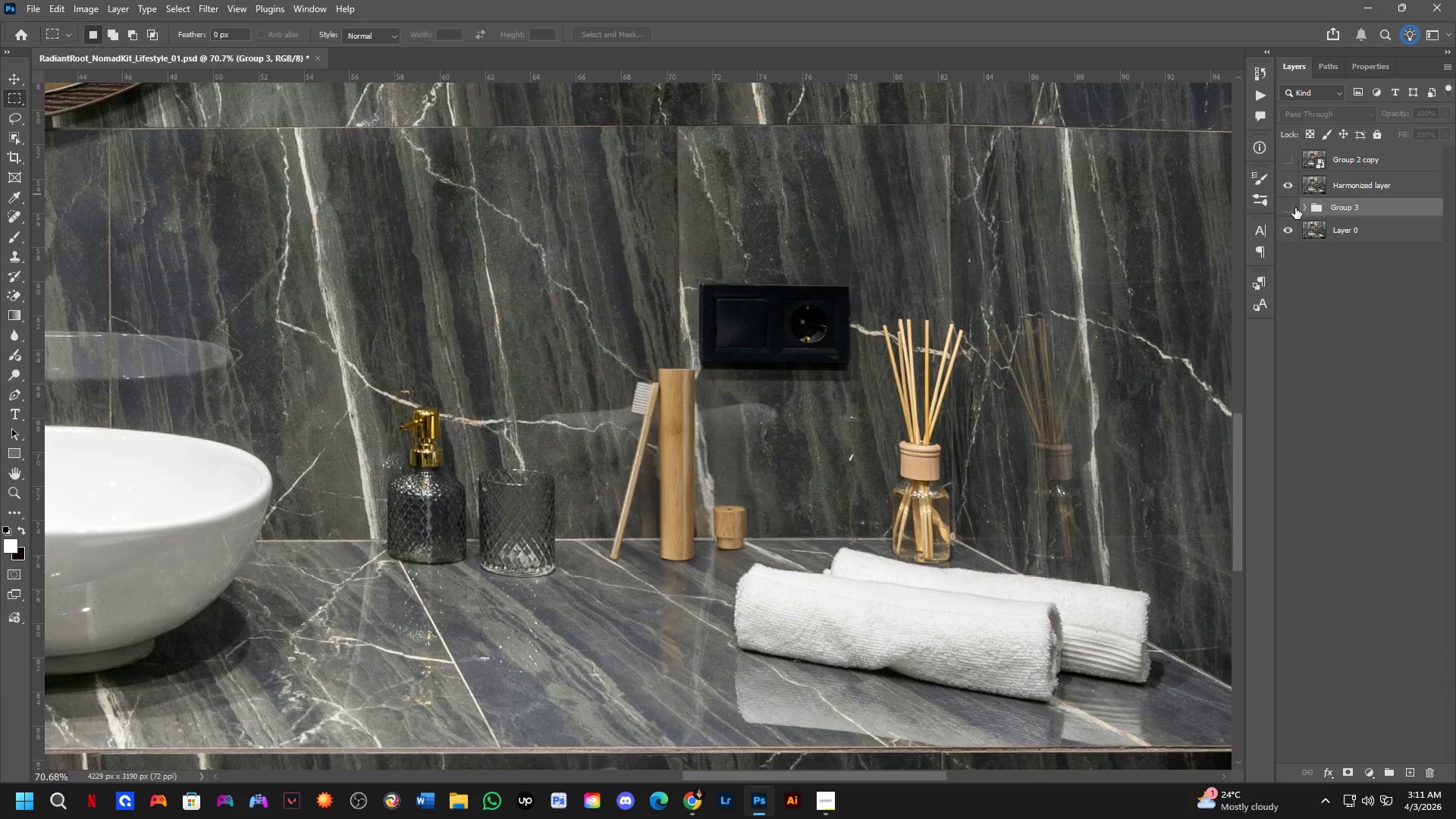 
left_click([1295, 209])
 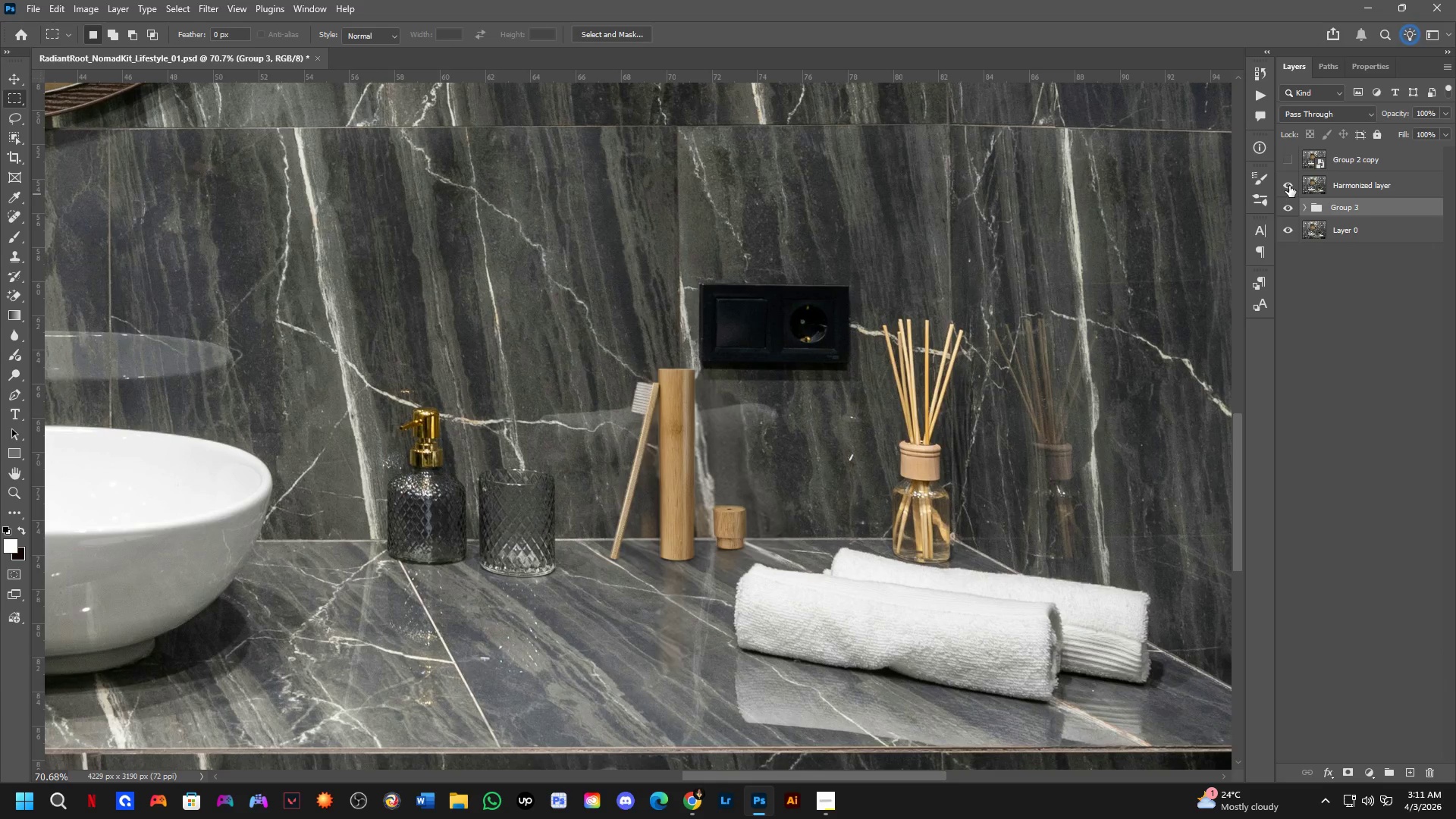 
double_click([1289, 184])
 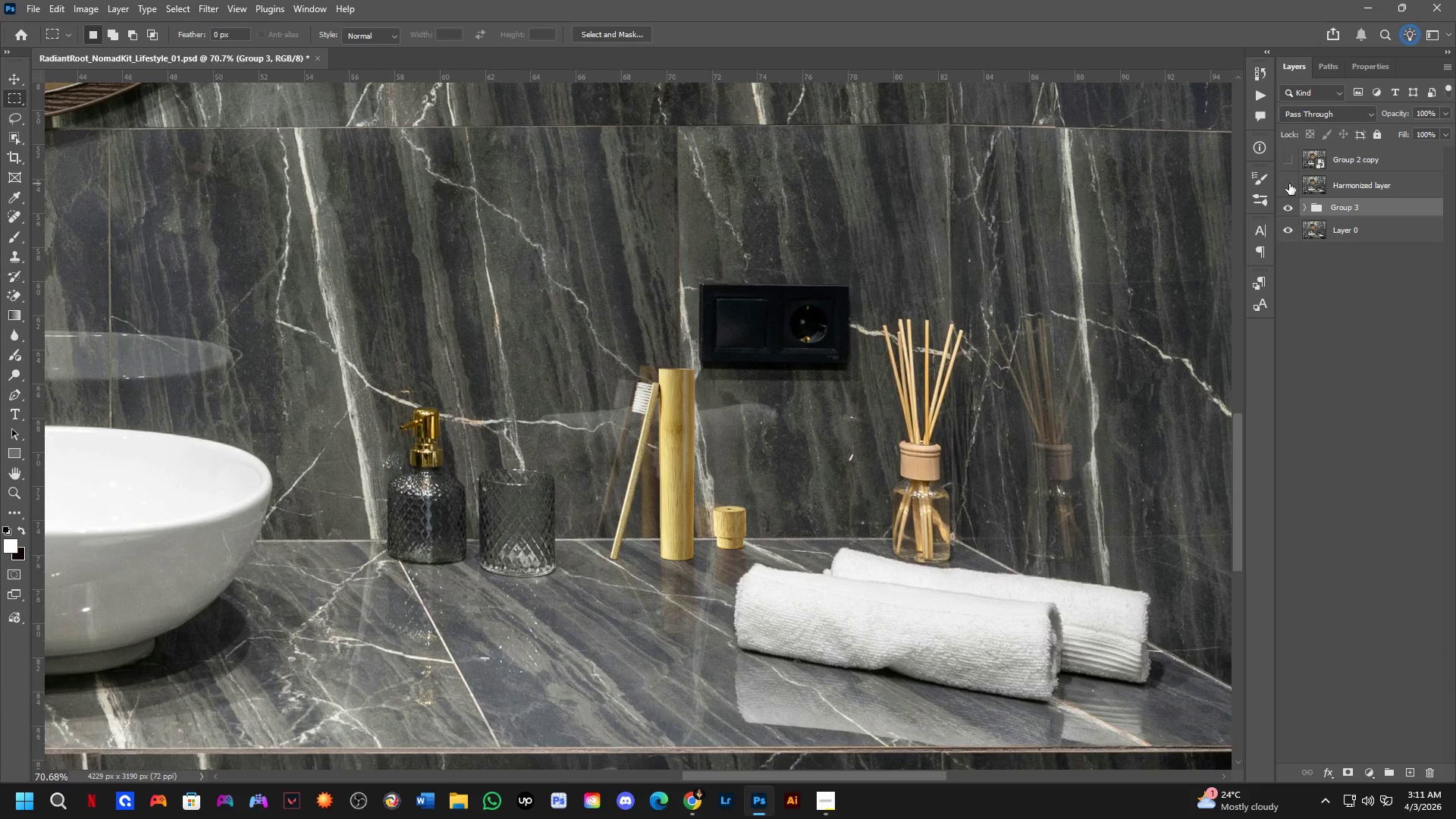 
left_click([1289, 184])
 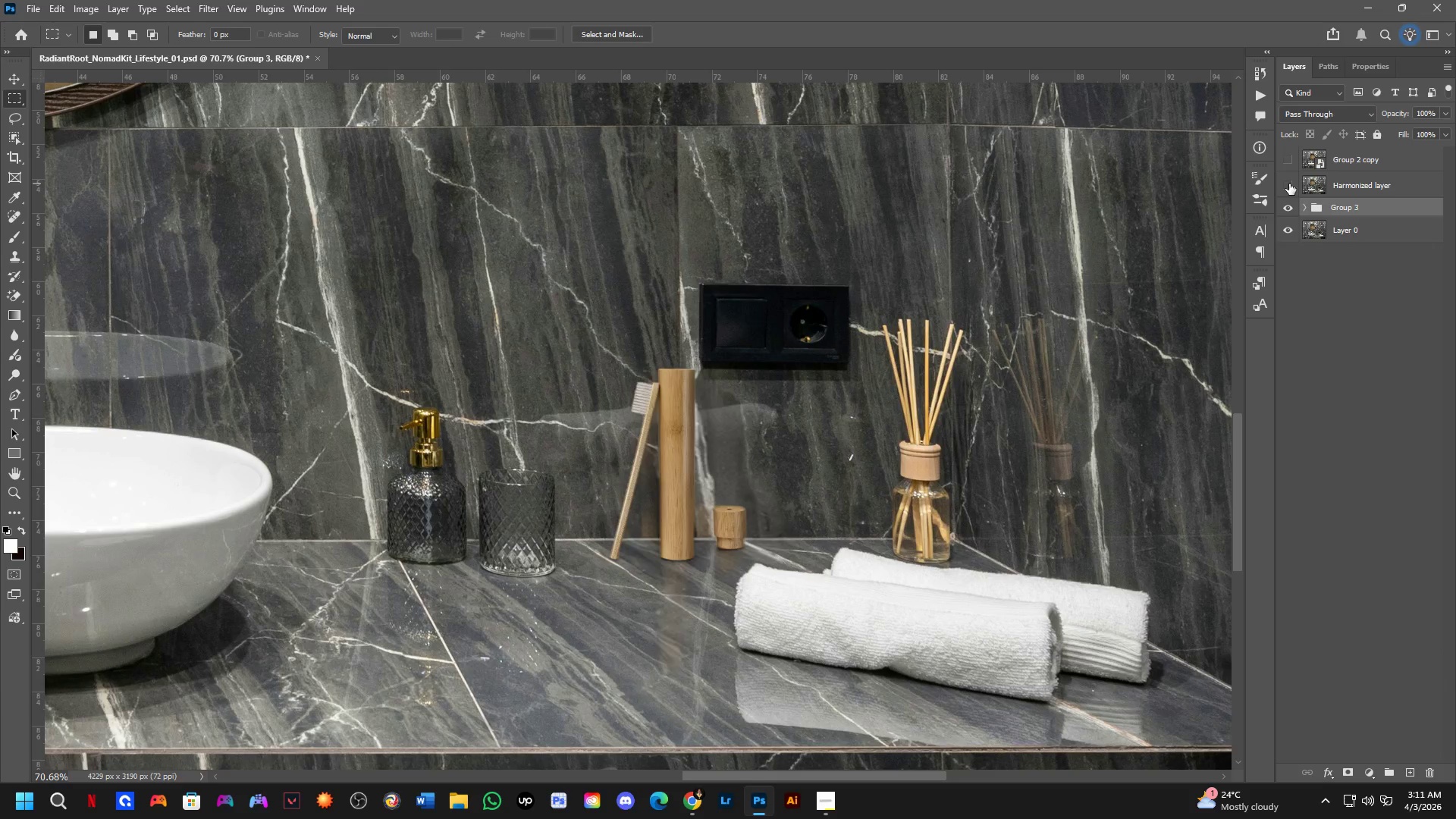 
double_click([1289, 184])
 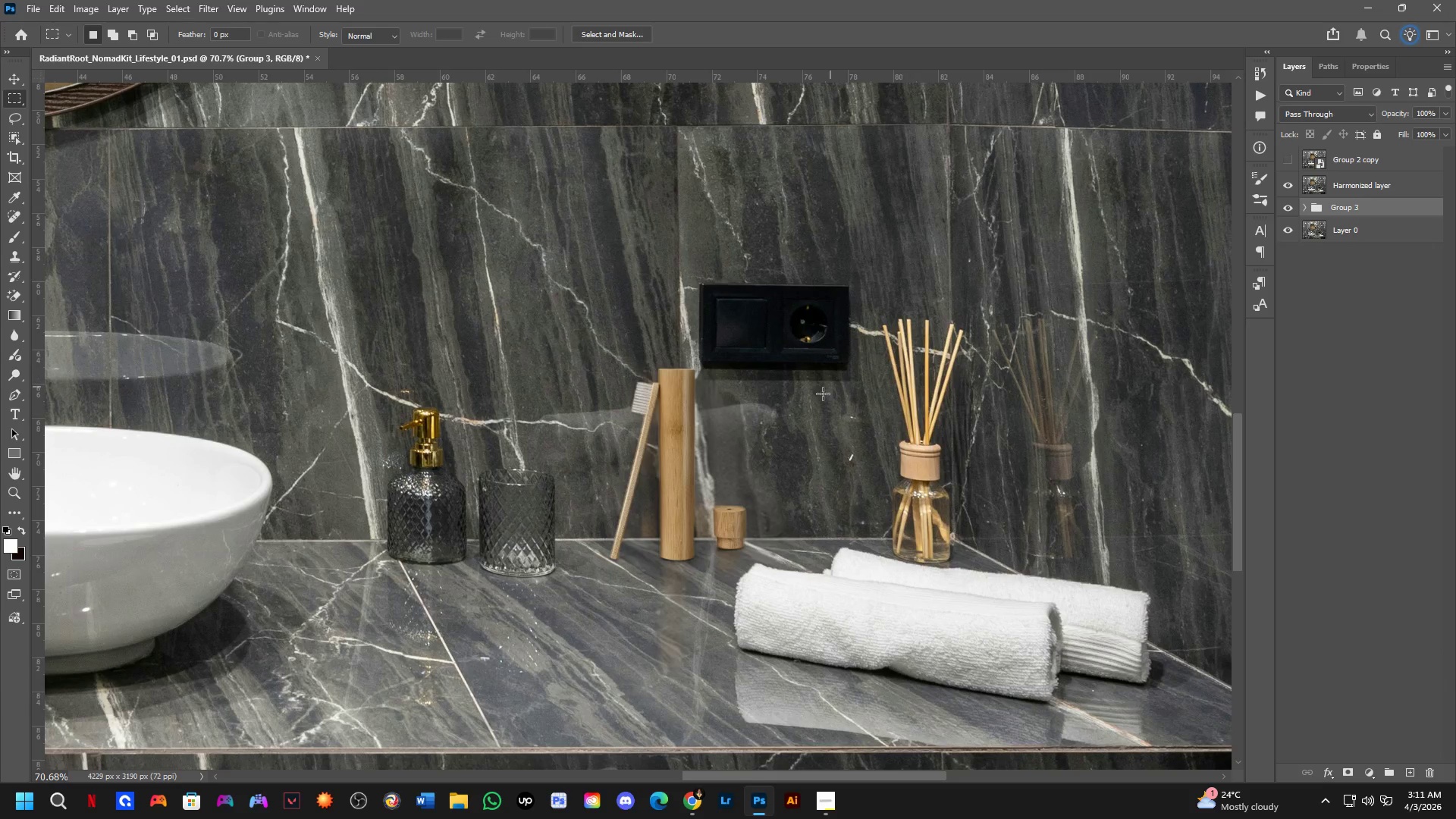 
scroll: coordinate [679, 476], scroll_direction: up, amount: 4.0
 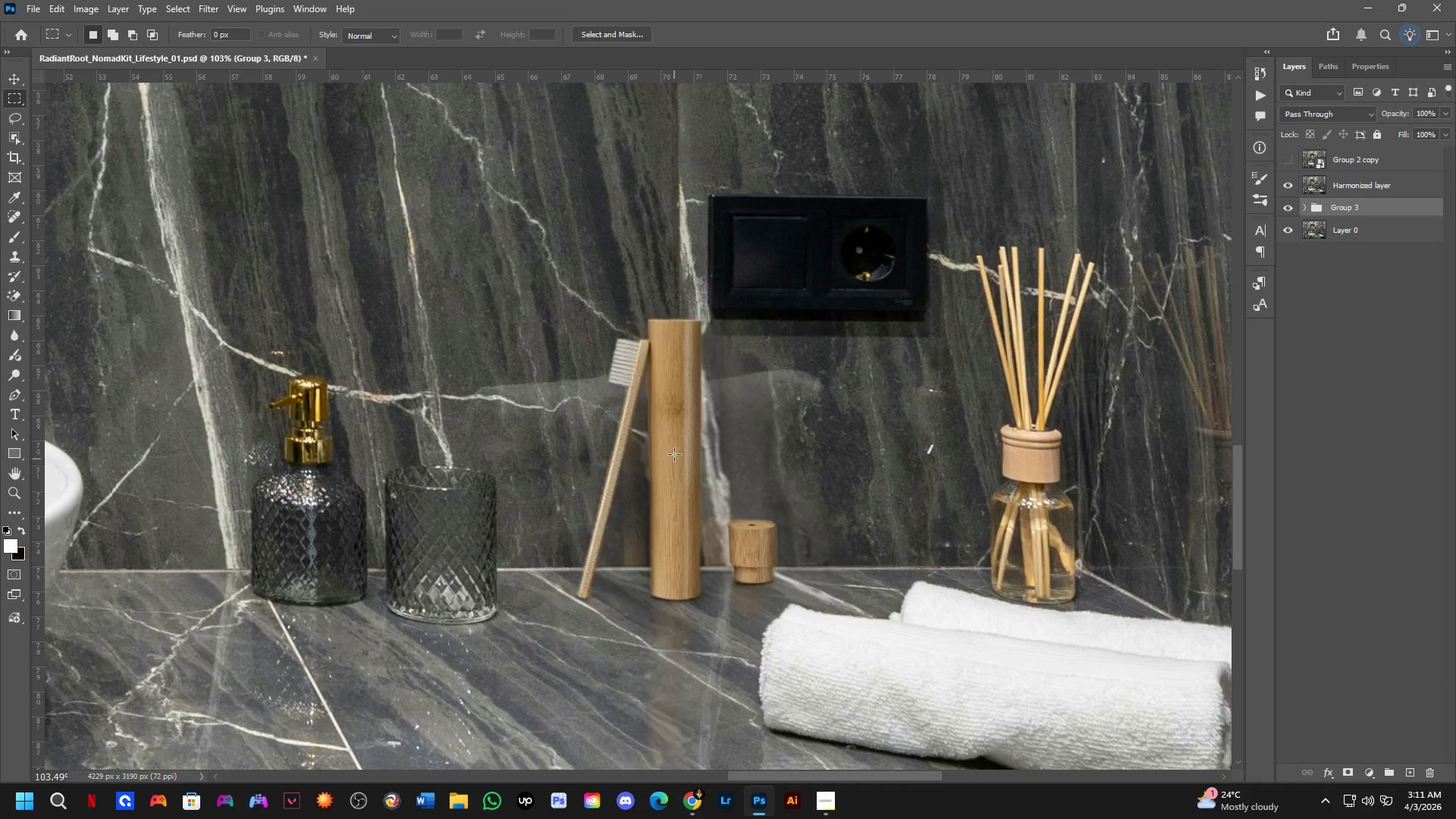 
key(Shift+ShiftLeft)
 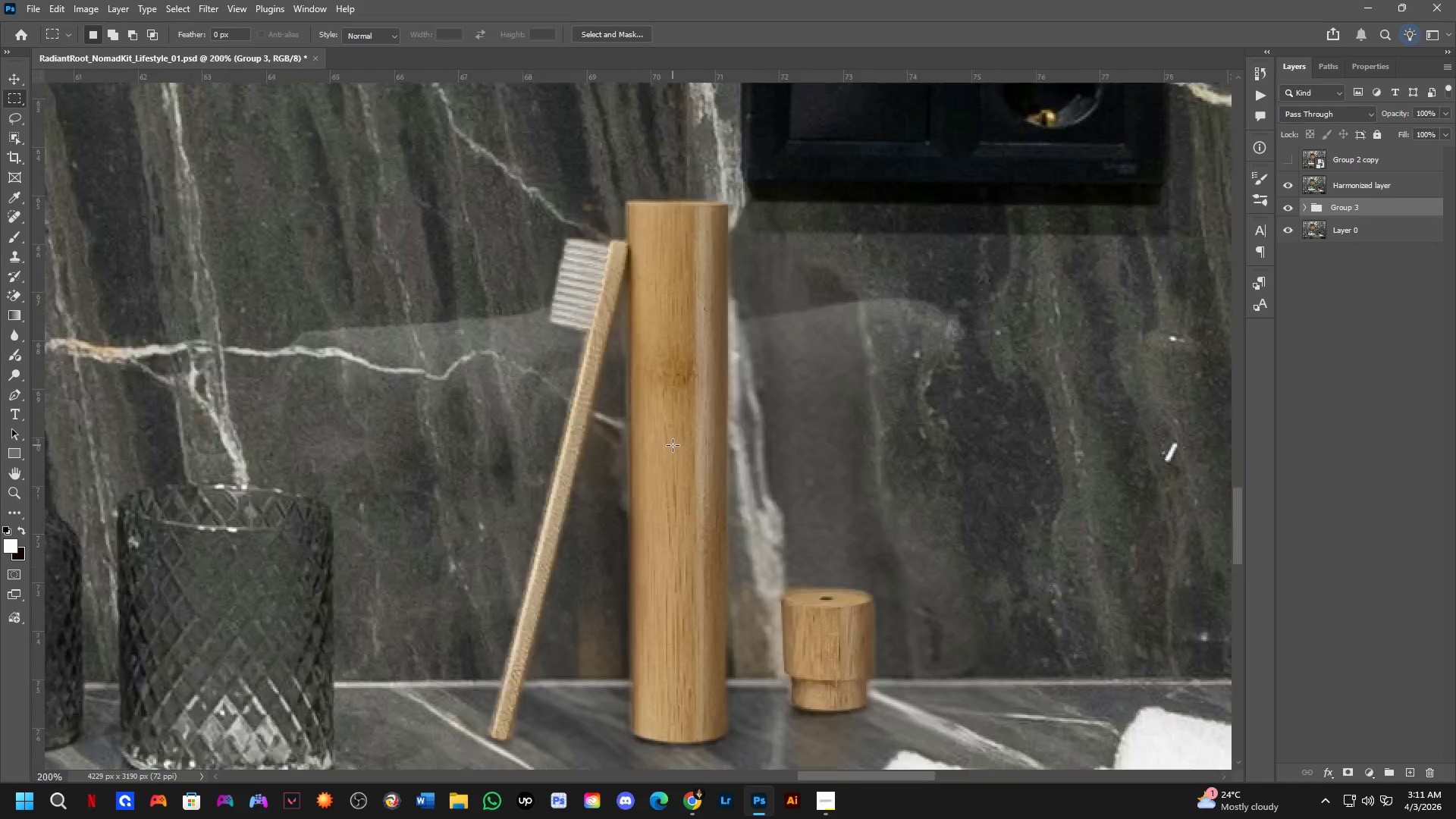 
scroll: coordinate [673, 445], scroll_direction: up, amount: 2.0
 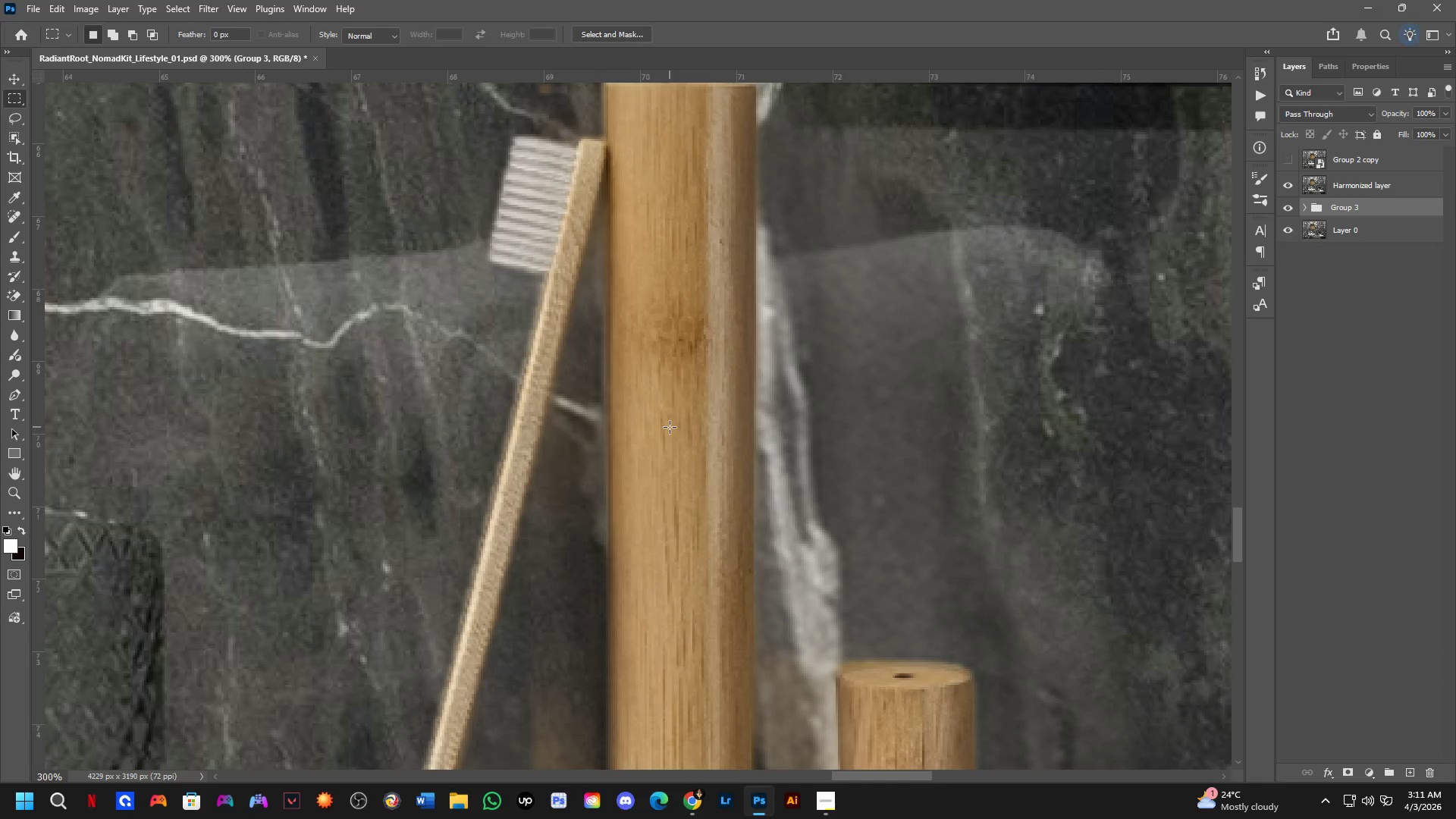 
hold_key(key=ShiftLeft, duration=0.31)
 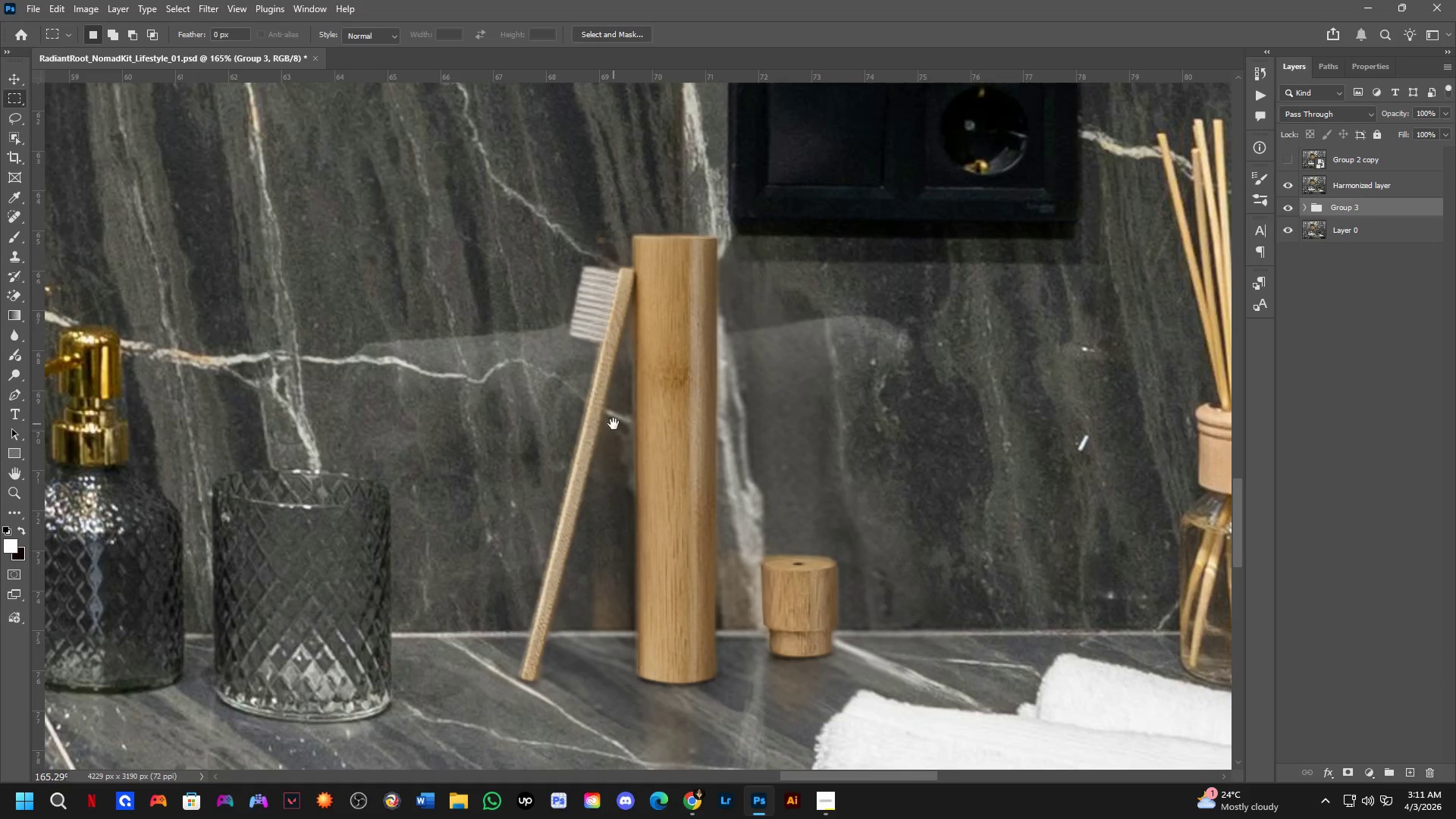 
hold_key(key=Space, duration=0.45)
 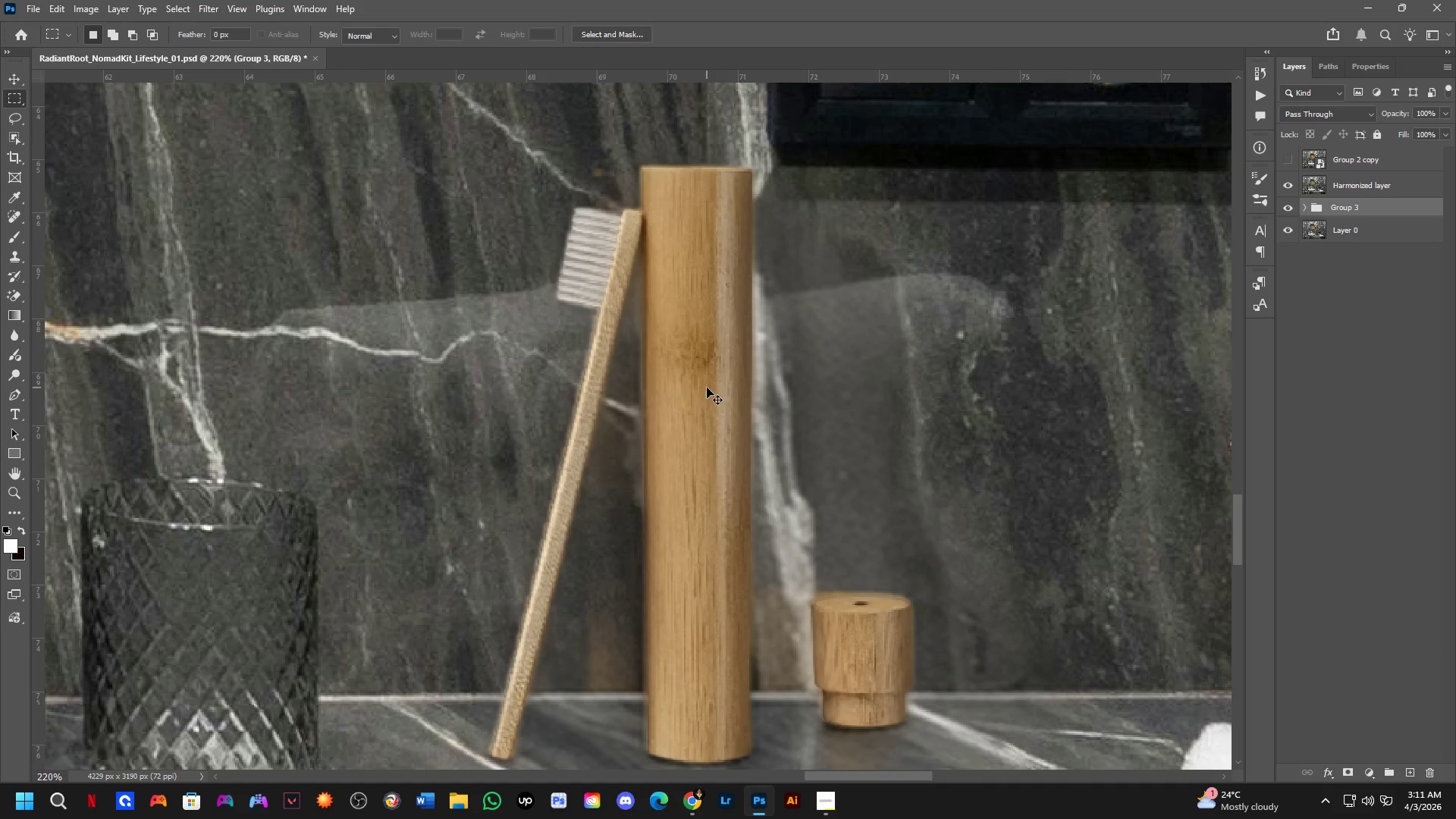 
left_click_drag(start_coordinate=[627, 416], to_coordinate=[646, 403])
 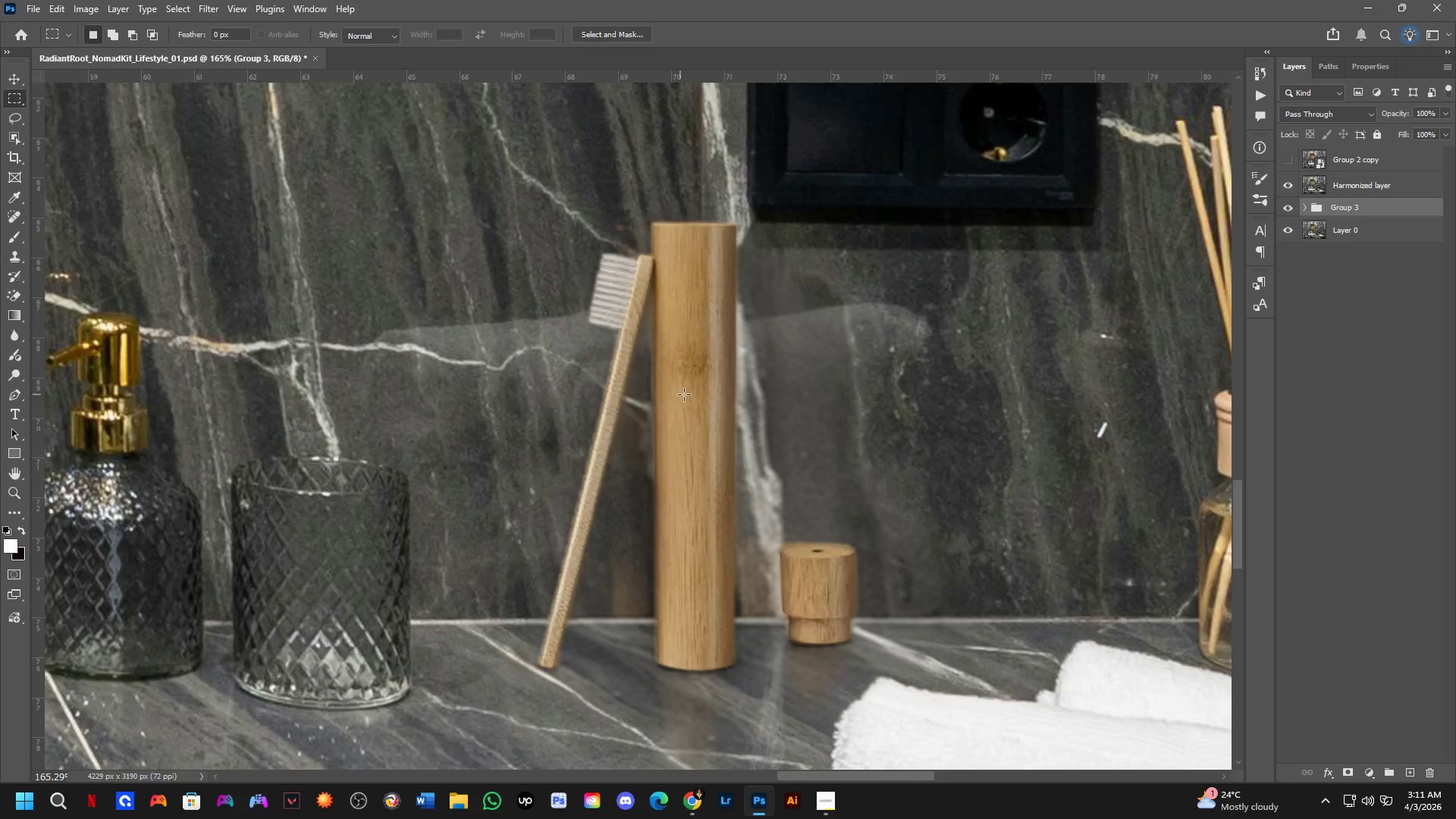 
scroll: coordinate [669, 427], scroll_direction: down, amount: 3.0
 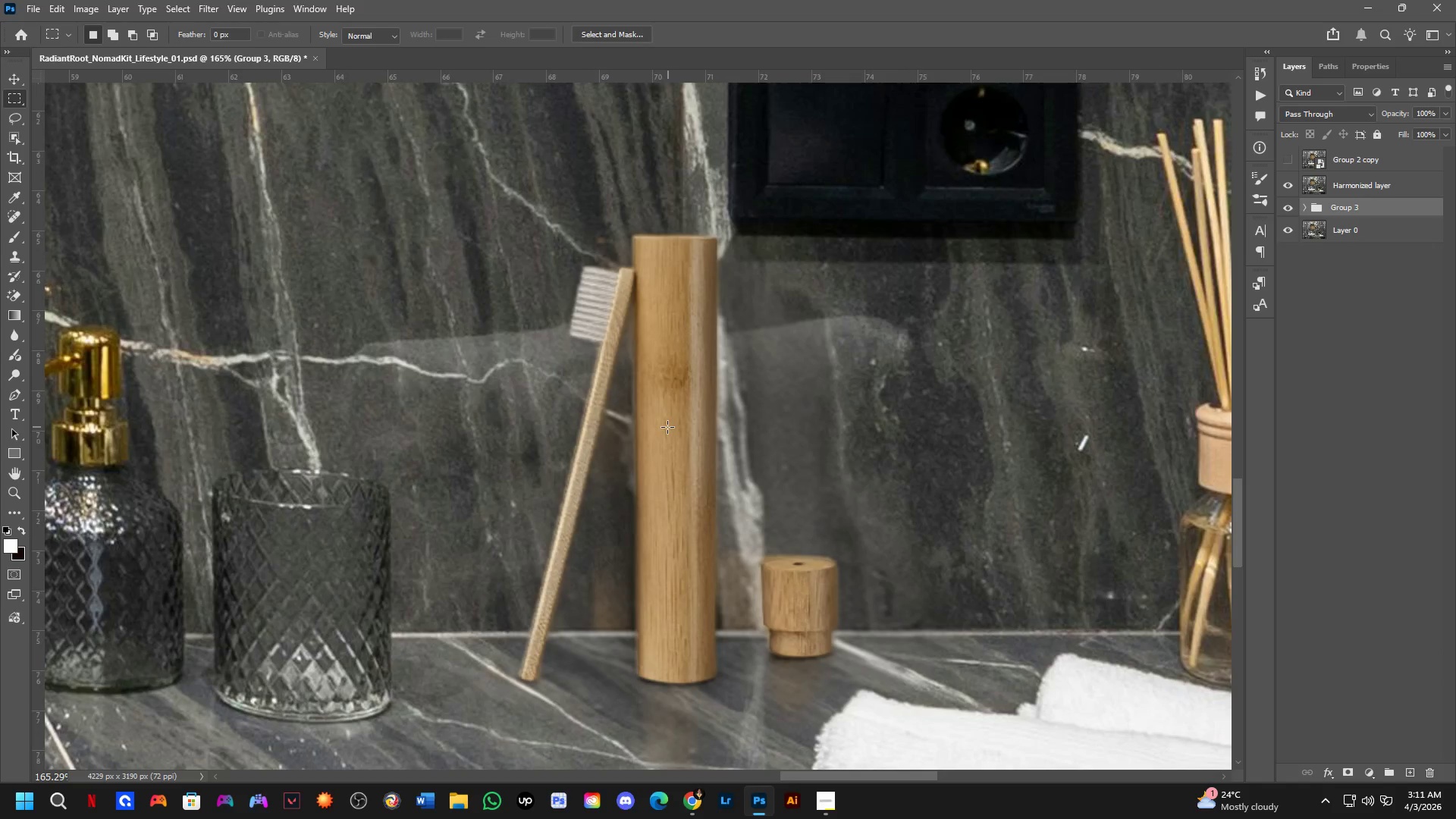 
hold_key(key=ControlLeft, duration=0.38)
 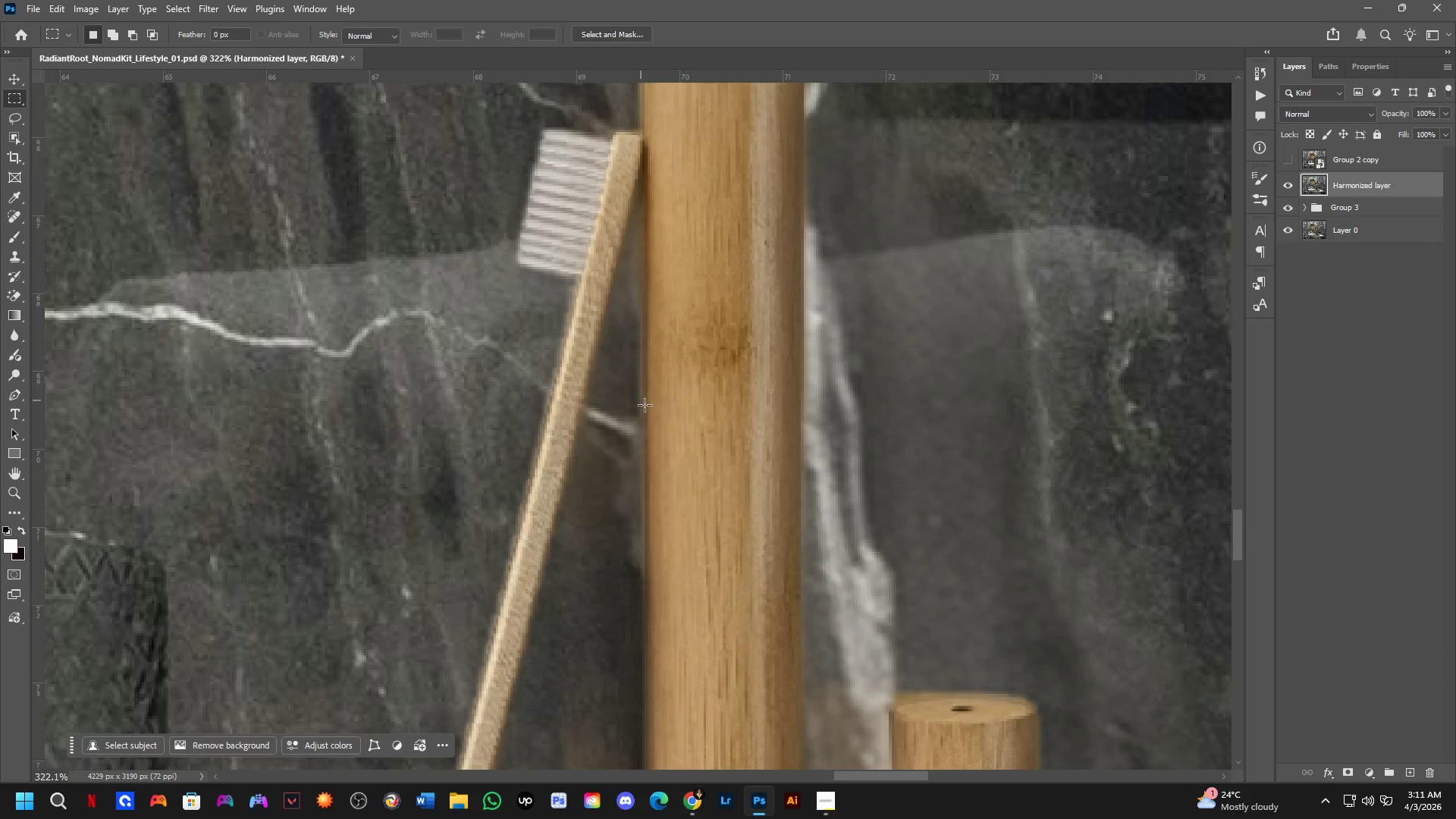 
scroll: coordinate [686, 394], scroll_direction: up, amount: 3.0
 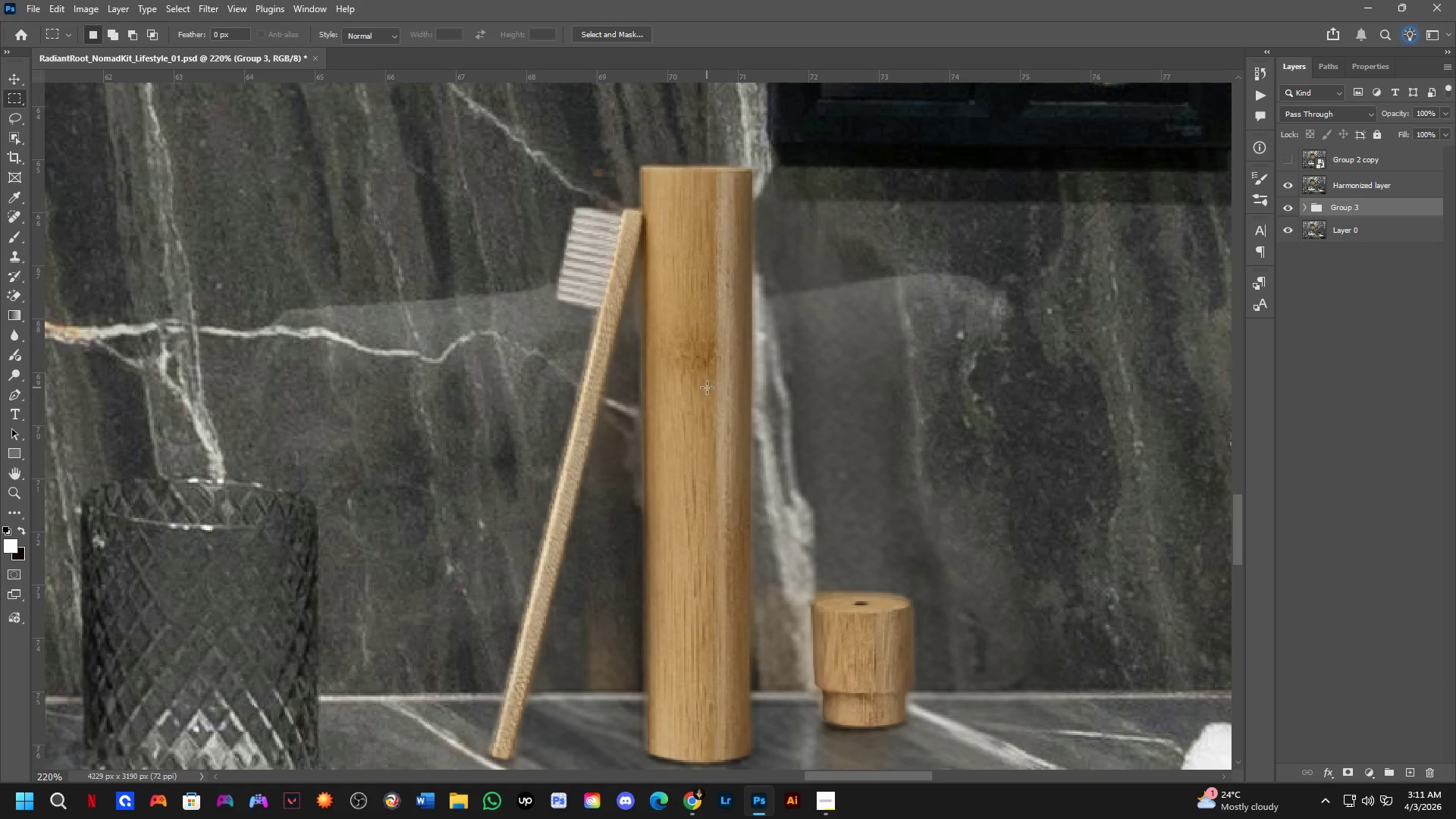 
left_click([708, 387])
 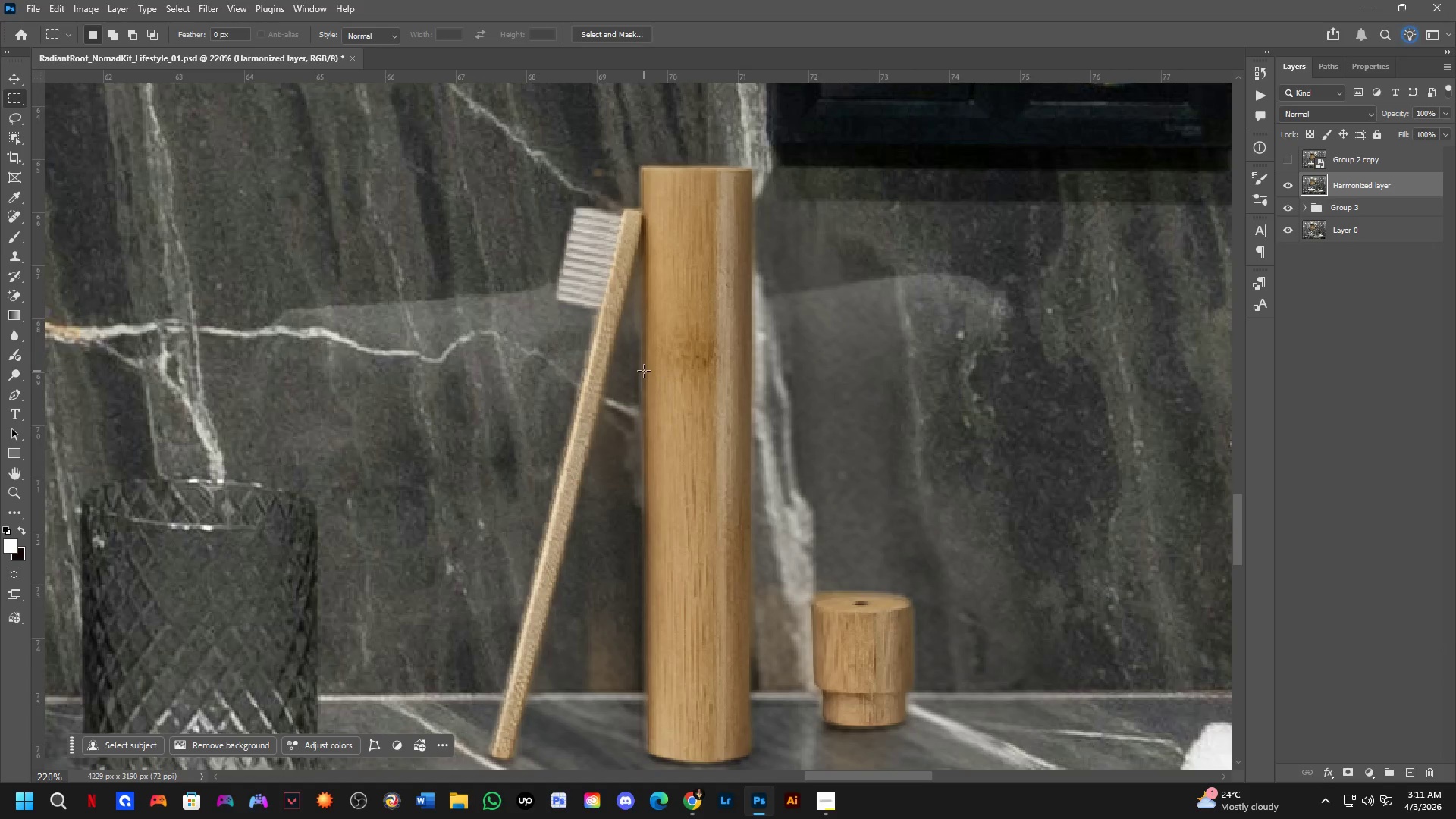 
key(Shift+ShiftLeft)
 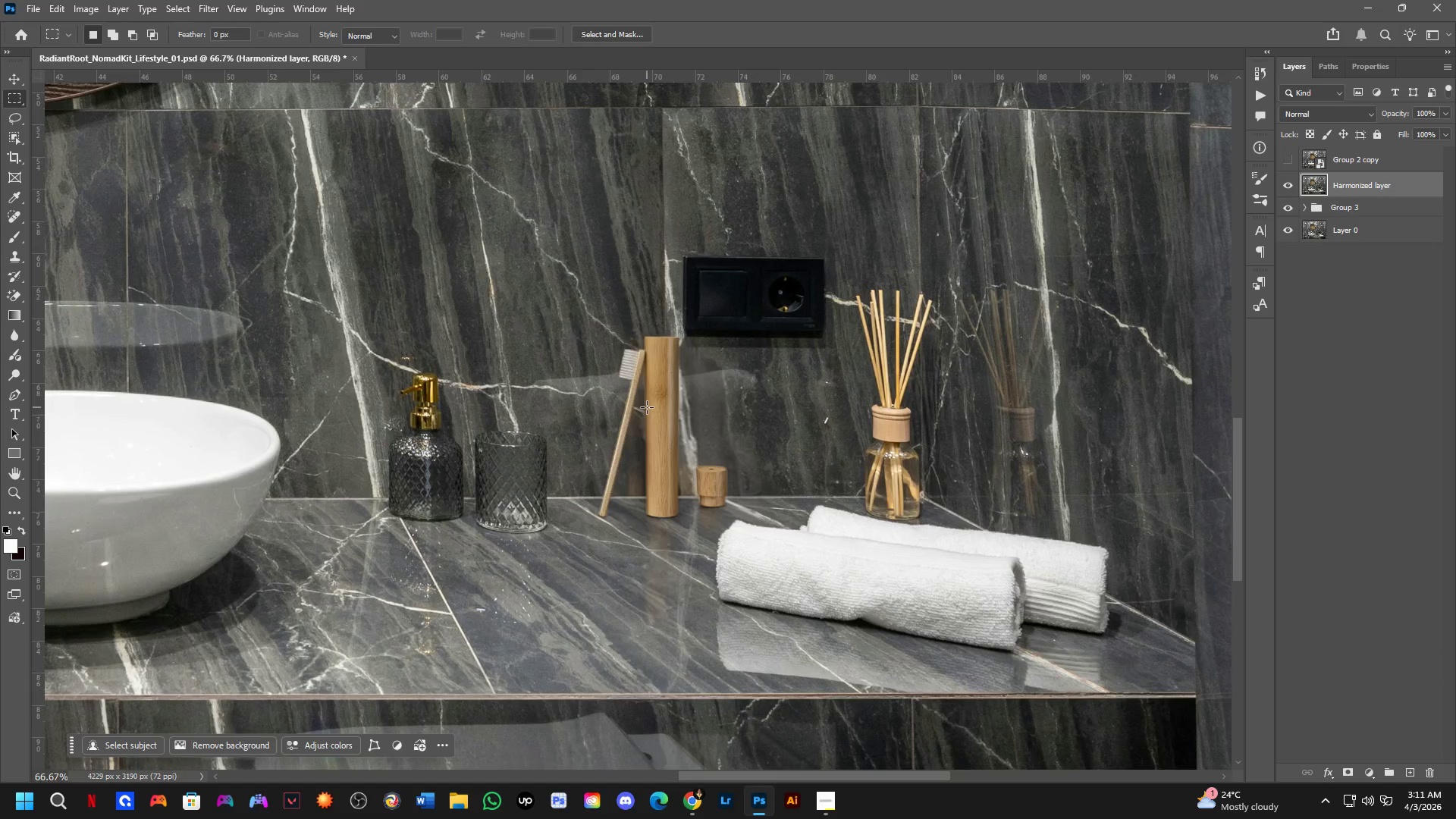 
scroll: coordinate [646, 406], scroll_direction: up, amount: 2.0
 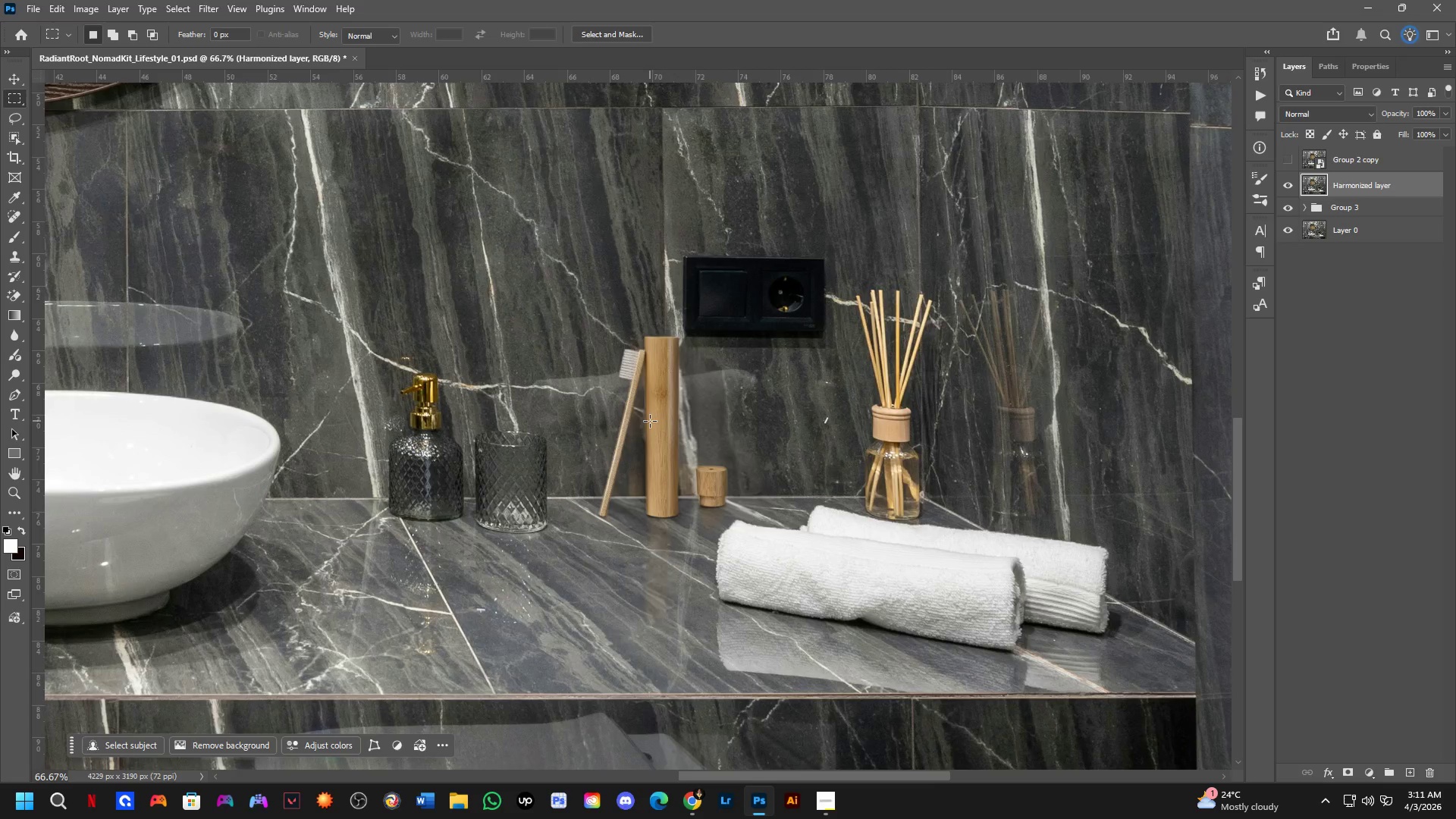 
key(Shift+ShiftLeft)
 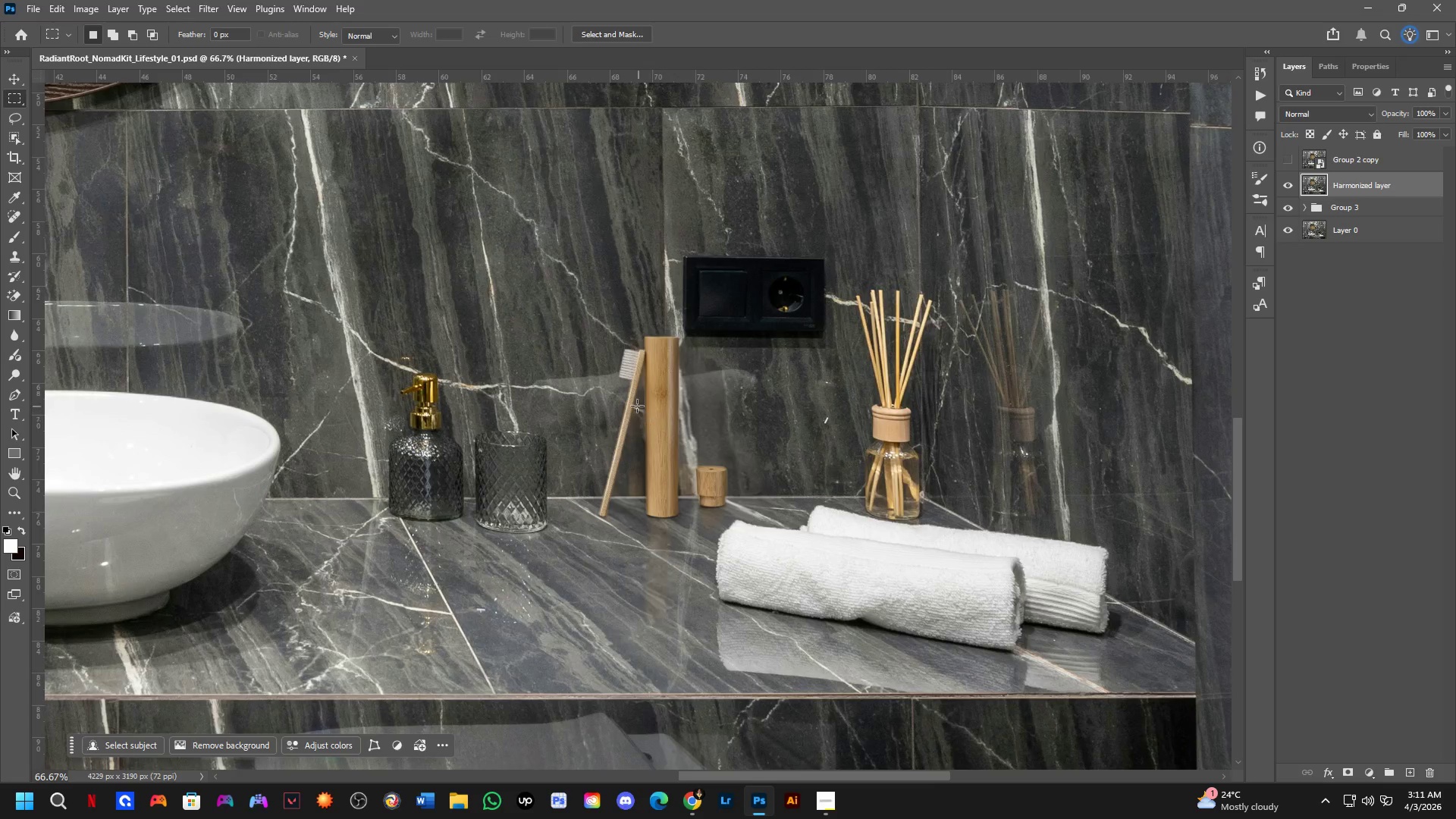 
key(Shift+ShiftLeft)
 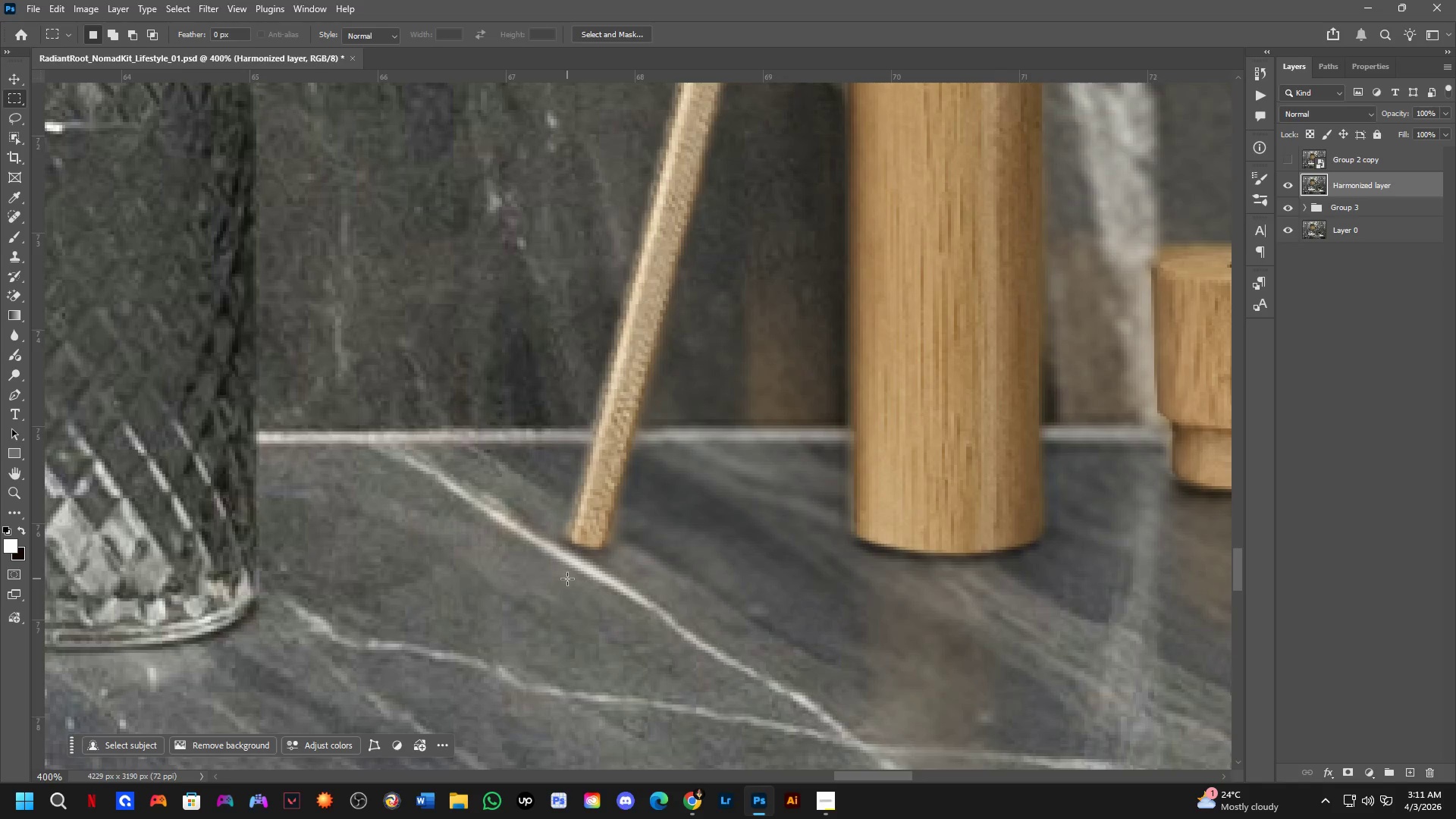 
scroll: coordinate [560, 668], scroll_direction: up, amount: 7.0
 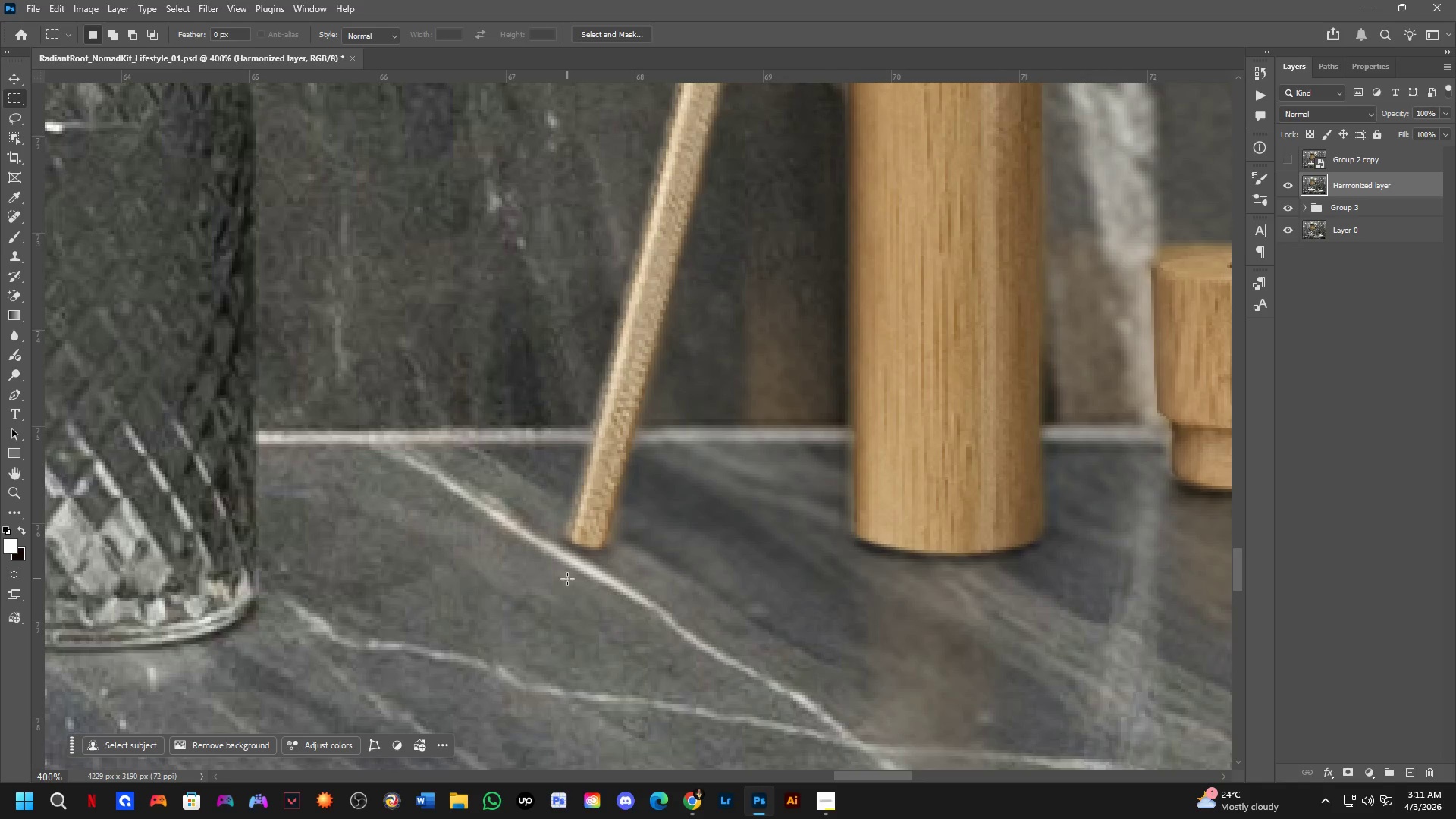 
key(Shift+ShiftLeft)
 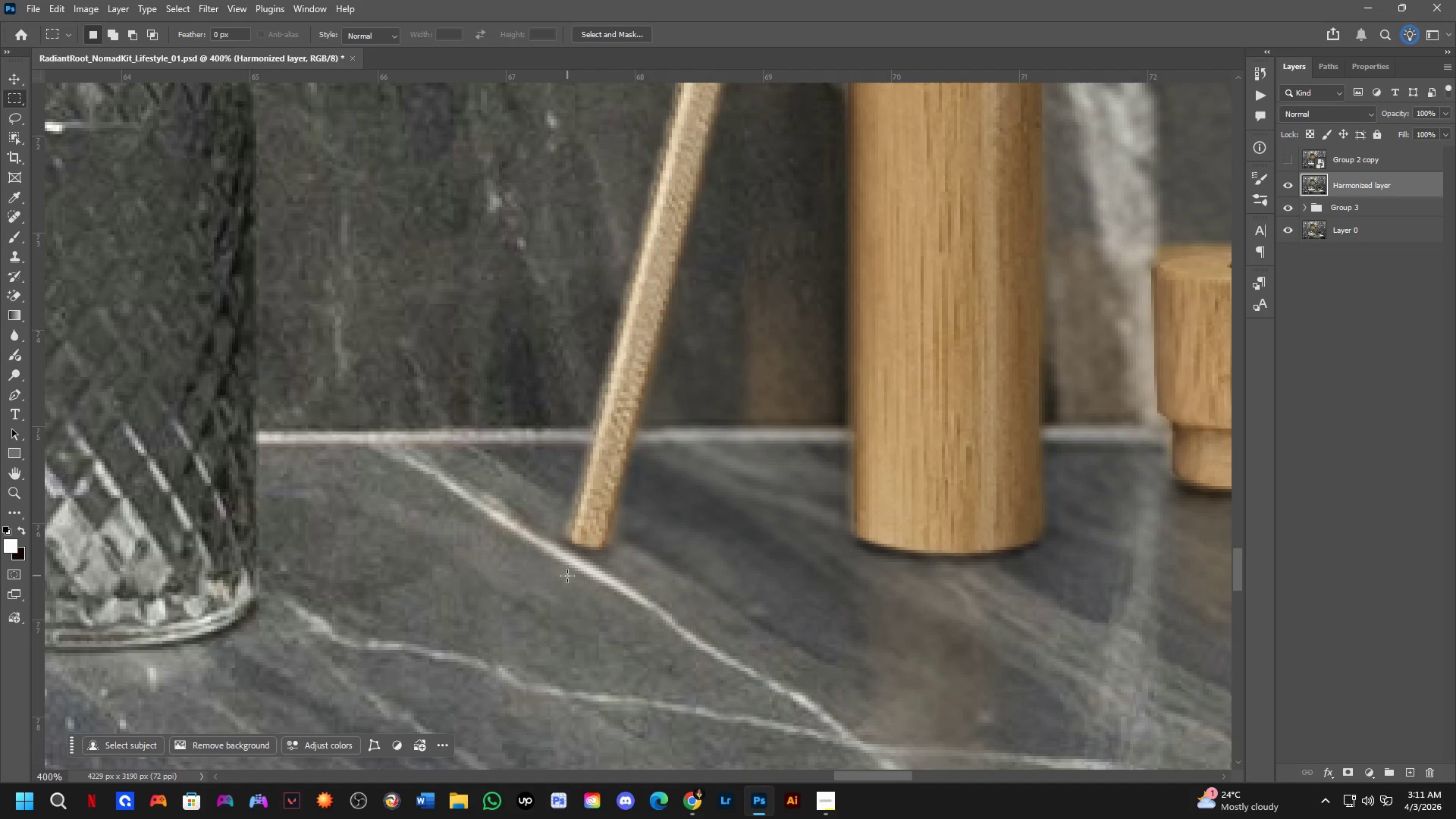 
hold_key(key=Space, duration=0.66)
 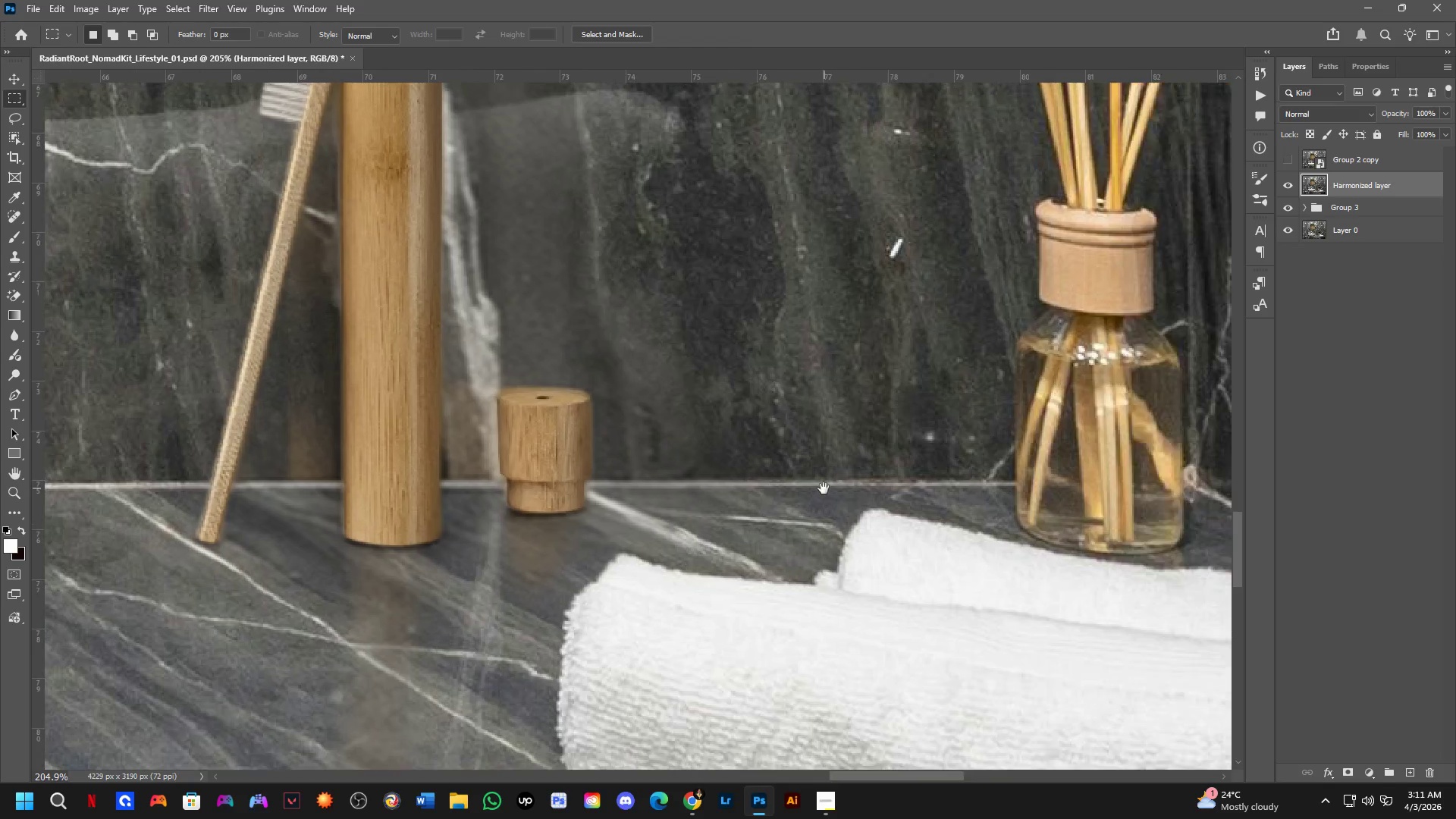 
left_click_drag(start_coordinate=[908, 477], to_coordinate=[519, 489])
 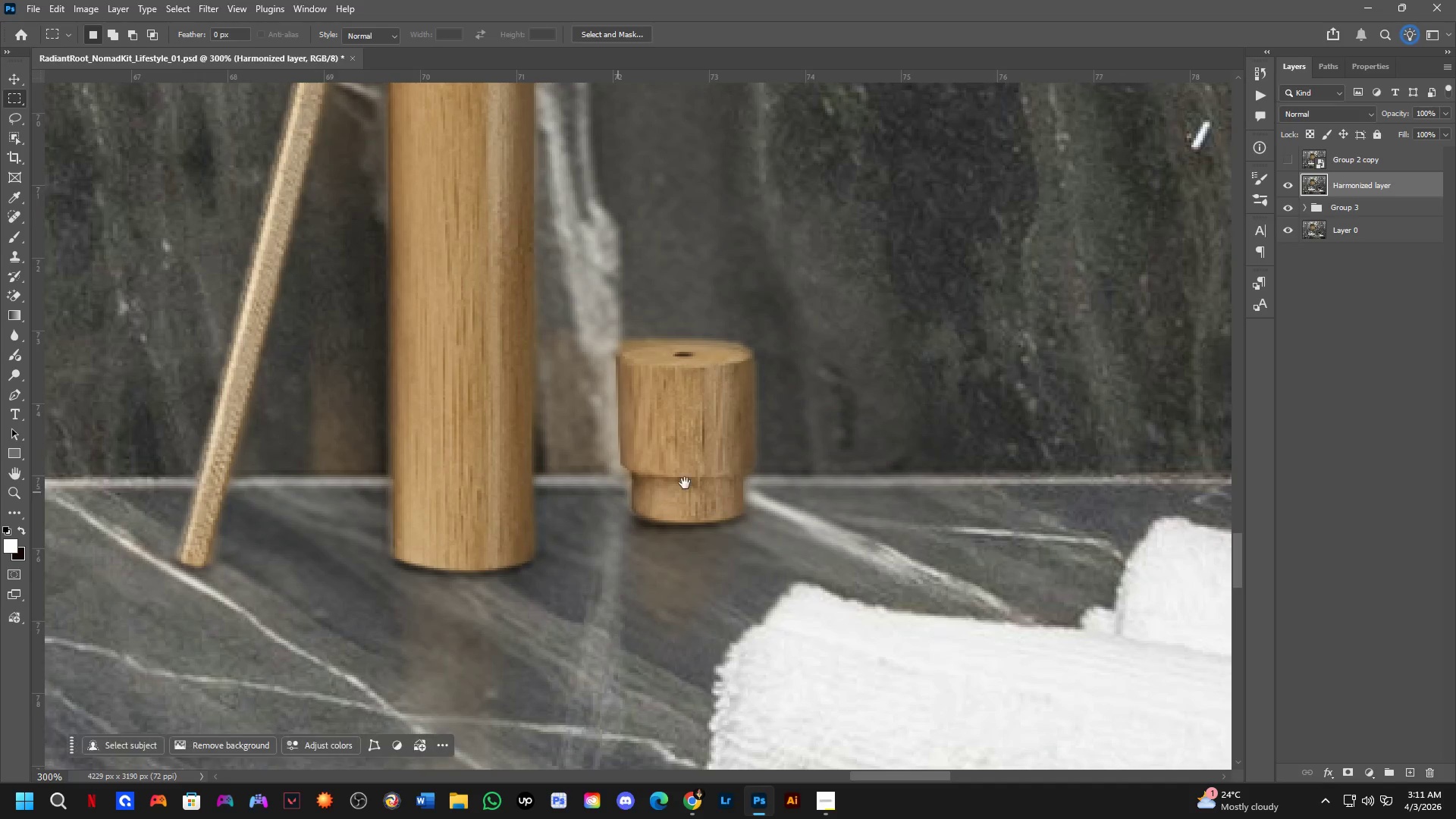 
scroll: coordinate [567, 576], scroll_direction: down, amount: 1.0
 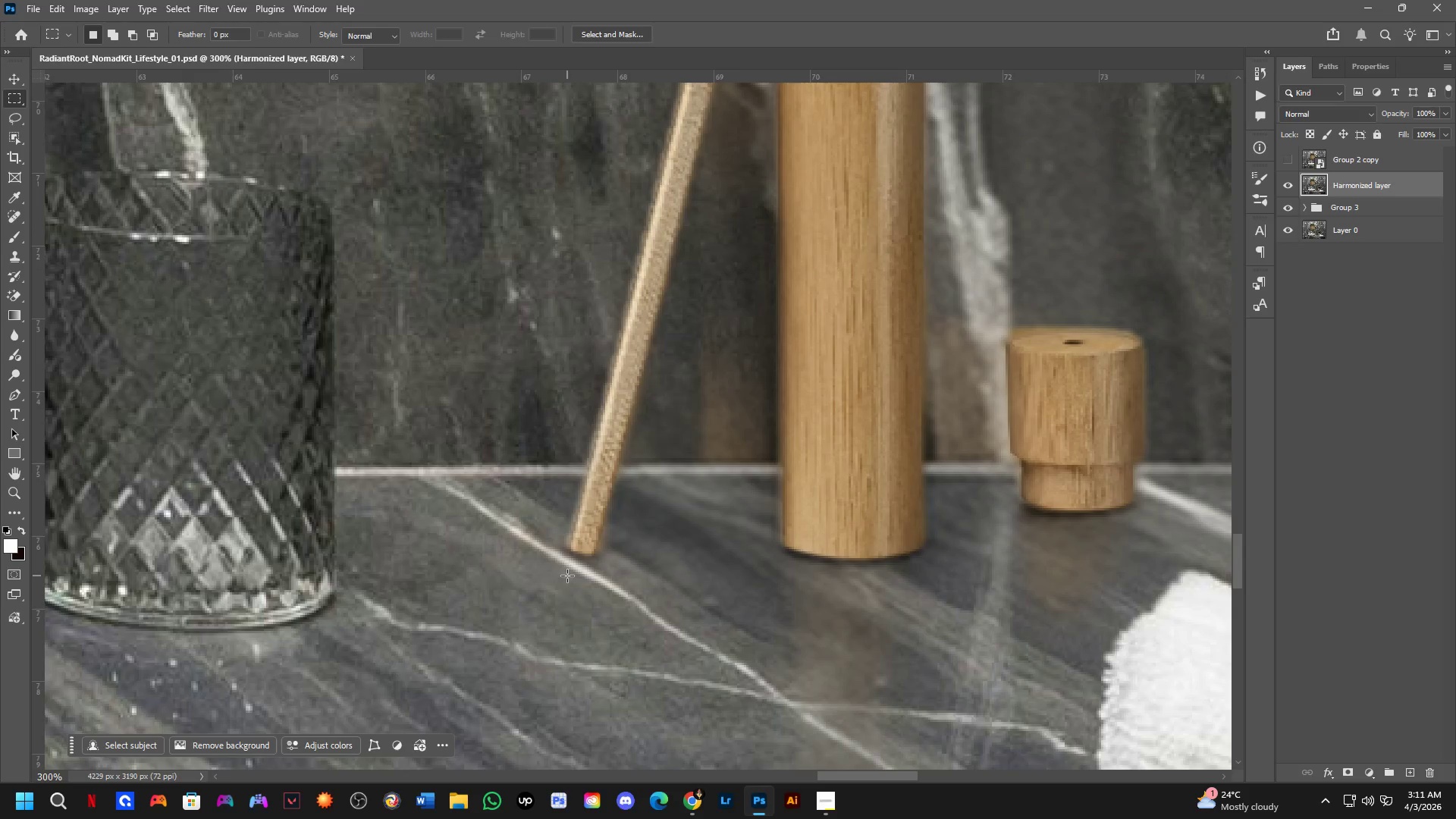 
hold_key(key=Space, duration=0.5)
 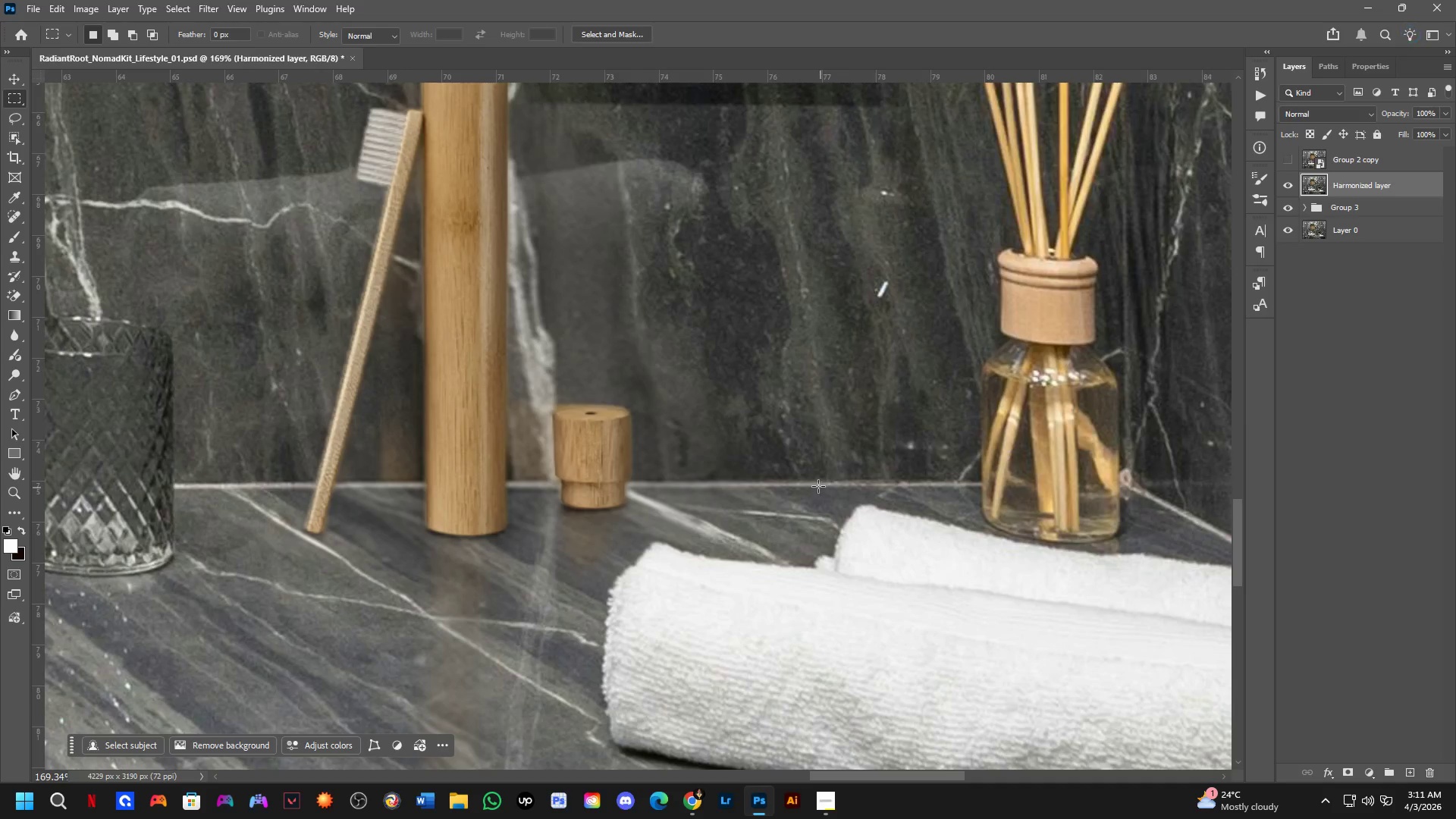 
left_click_drag(start_coordinate=[998, 479], to_coordinate=[824, 488])
 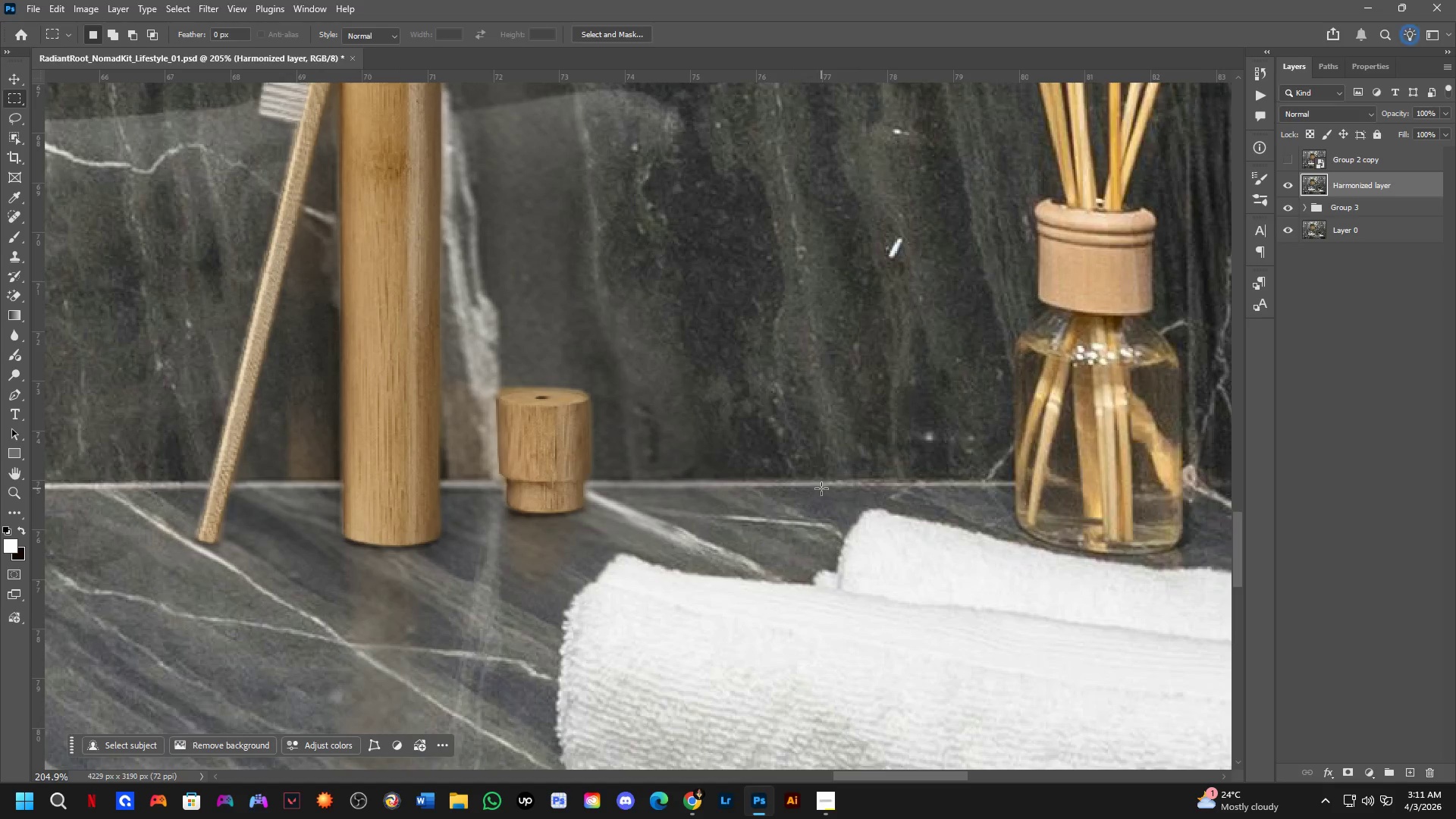 
scroll: coordinate [788, 462], scroll_direction: down, amount: 4.0
 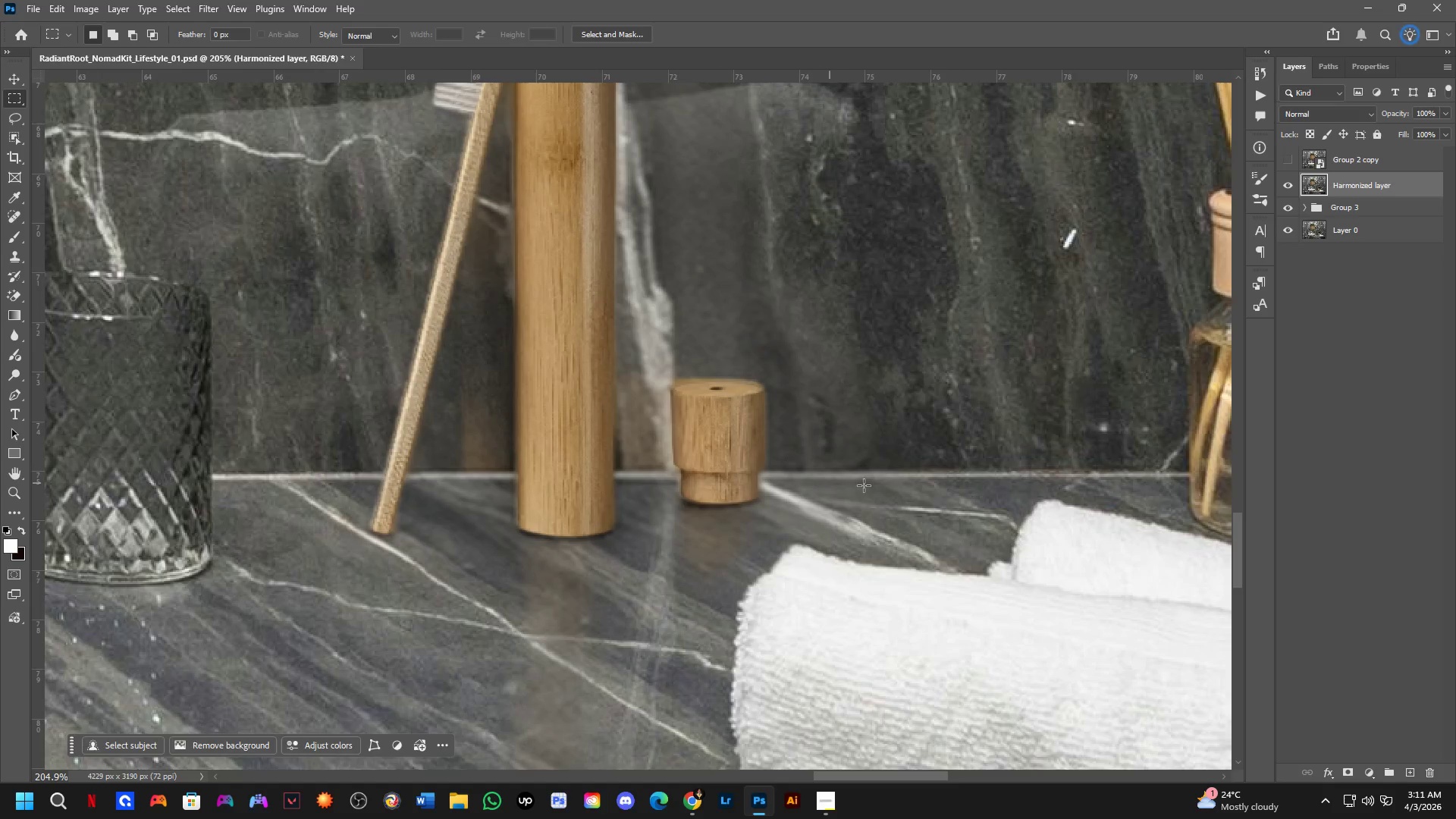 
hold_key(key=Space, duration=0.56)
 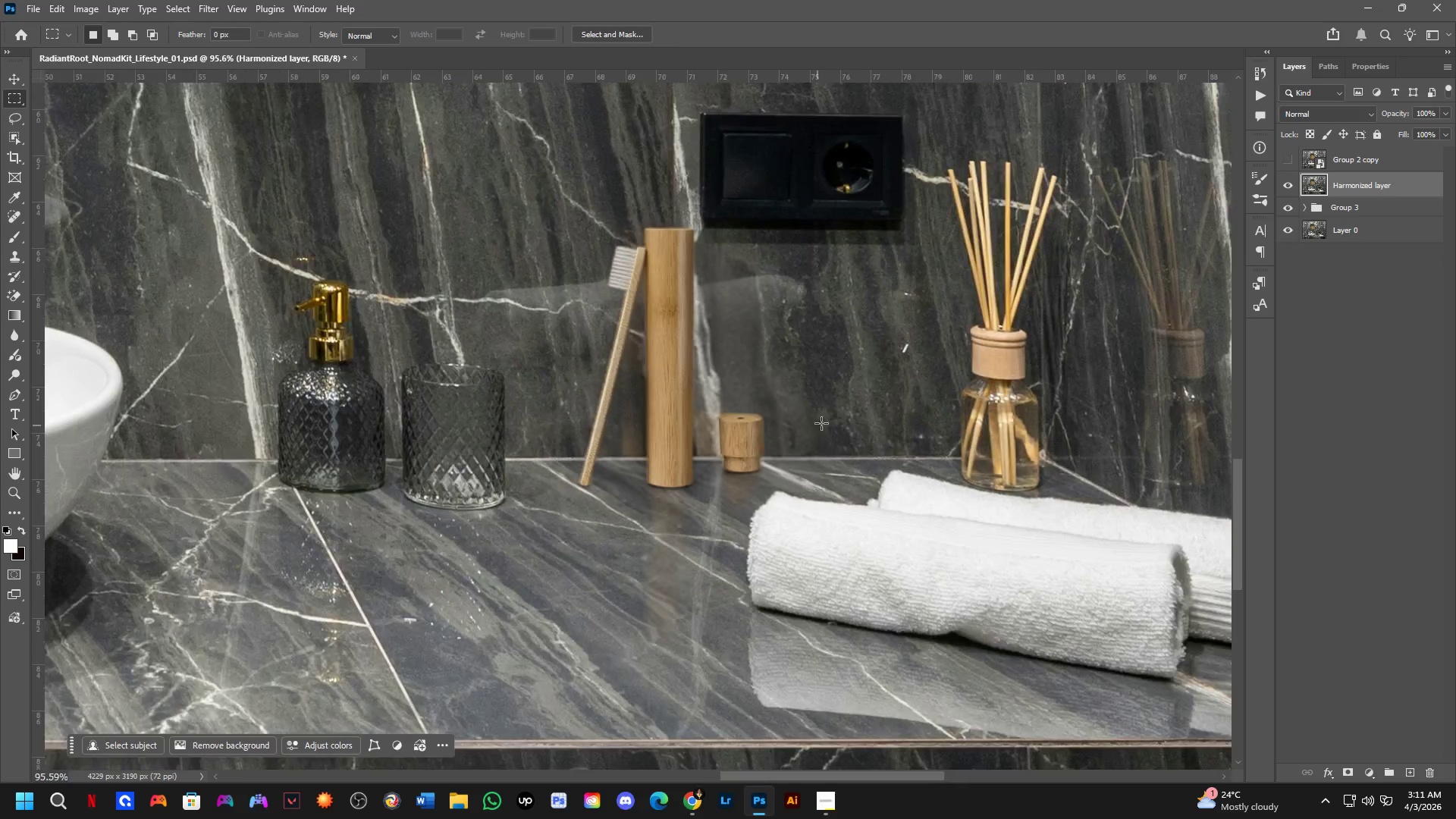 
left_click_drag(start_coordinate=[698, 419], to_coordinate=[800, 415])
 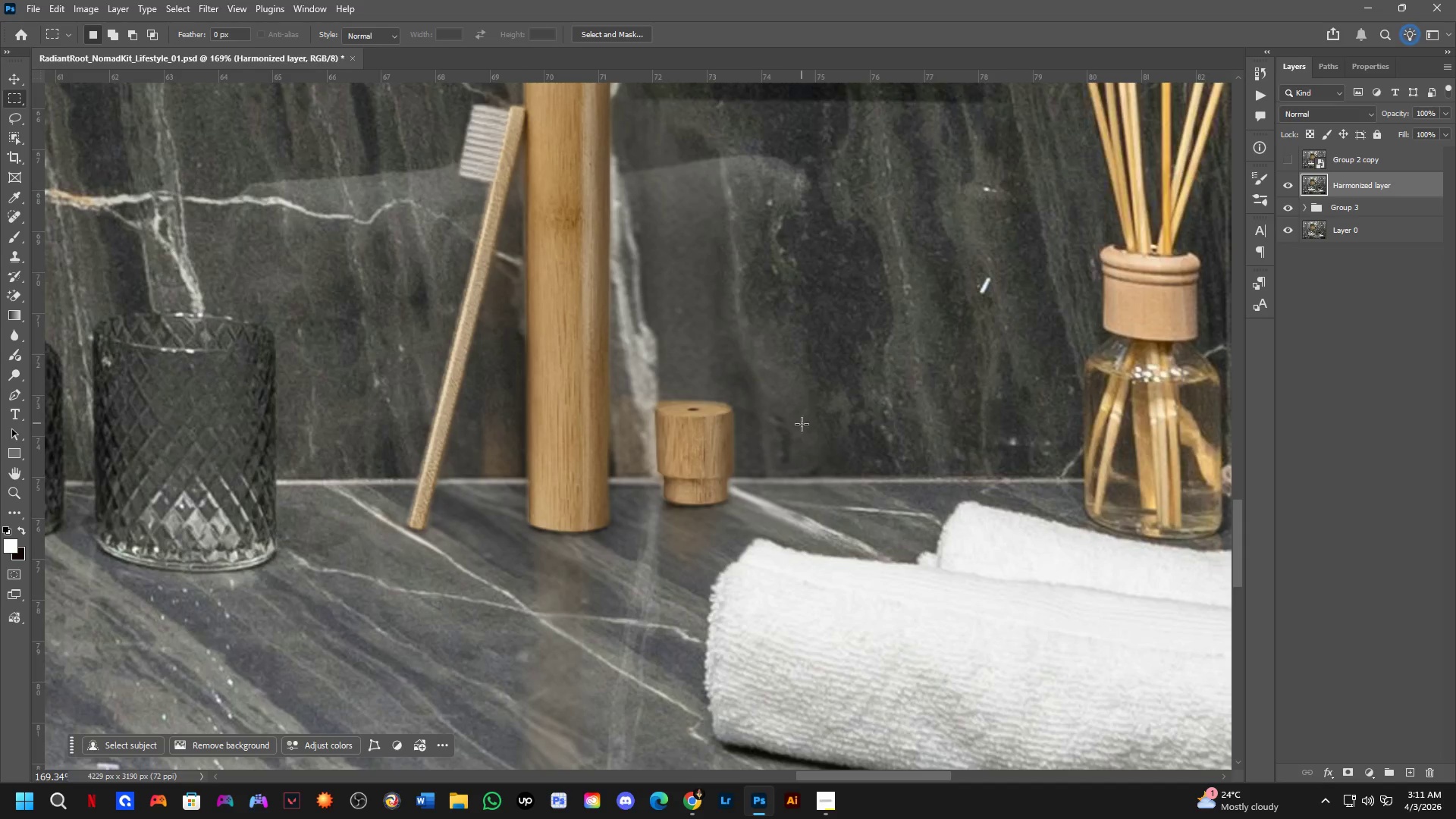 
scroll: coordinate [821, 488], scroll_direction: down, amount: 2.0
 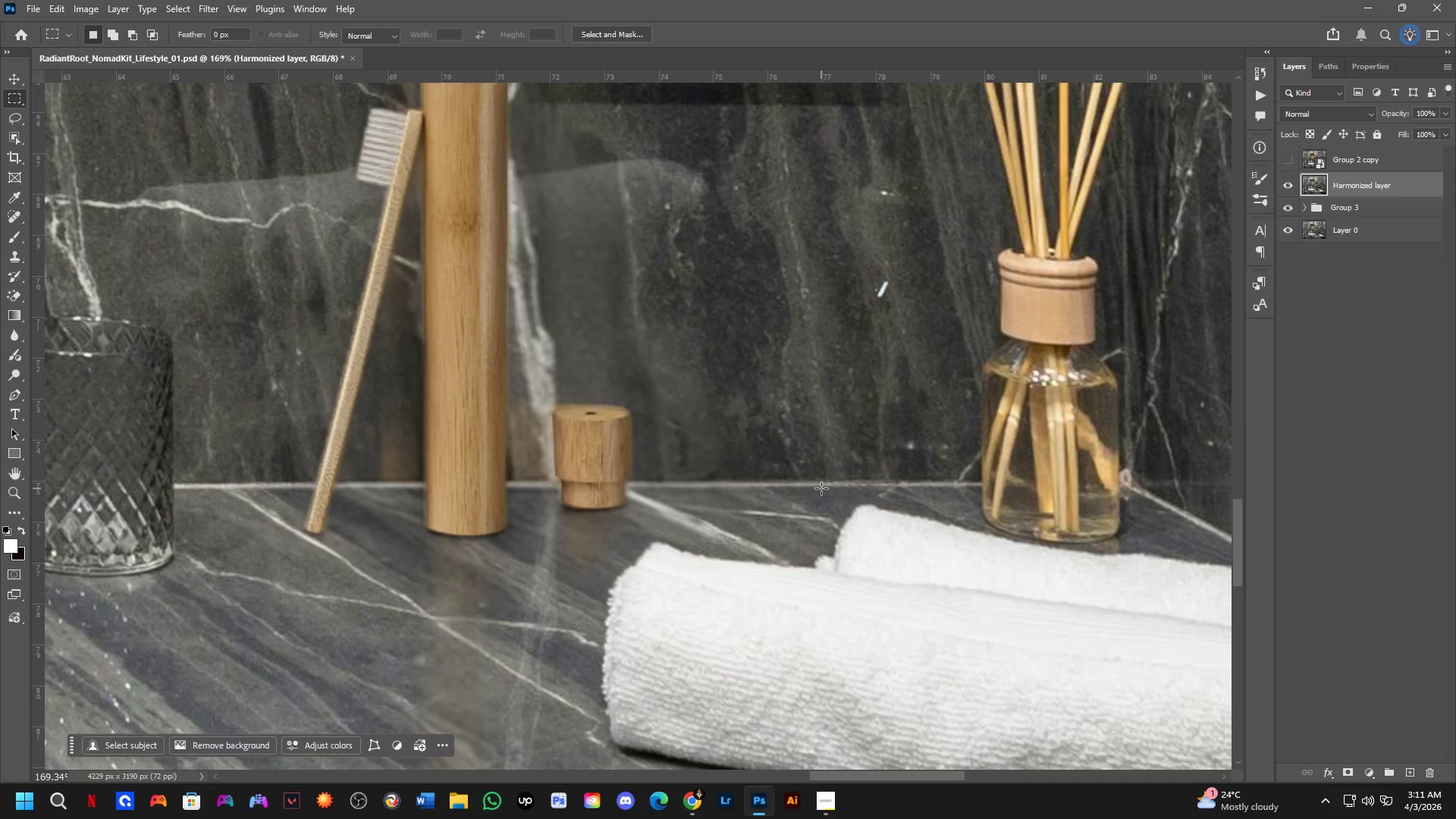 
hold_key(key=Space, duration=0.58)
 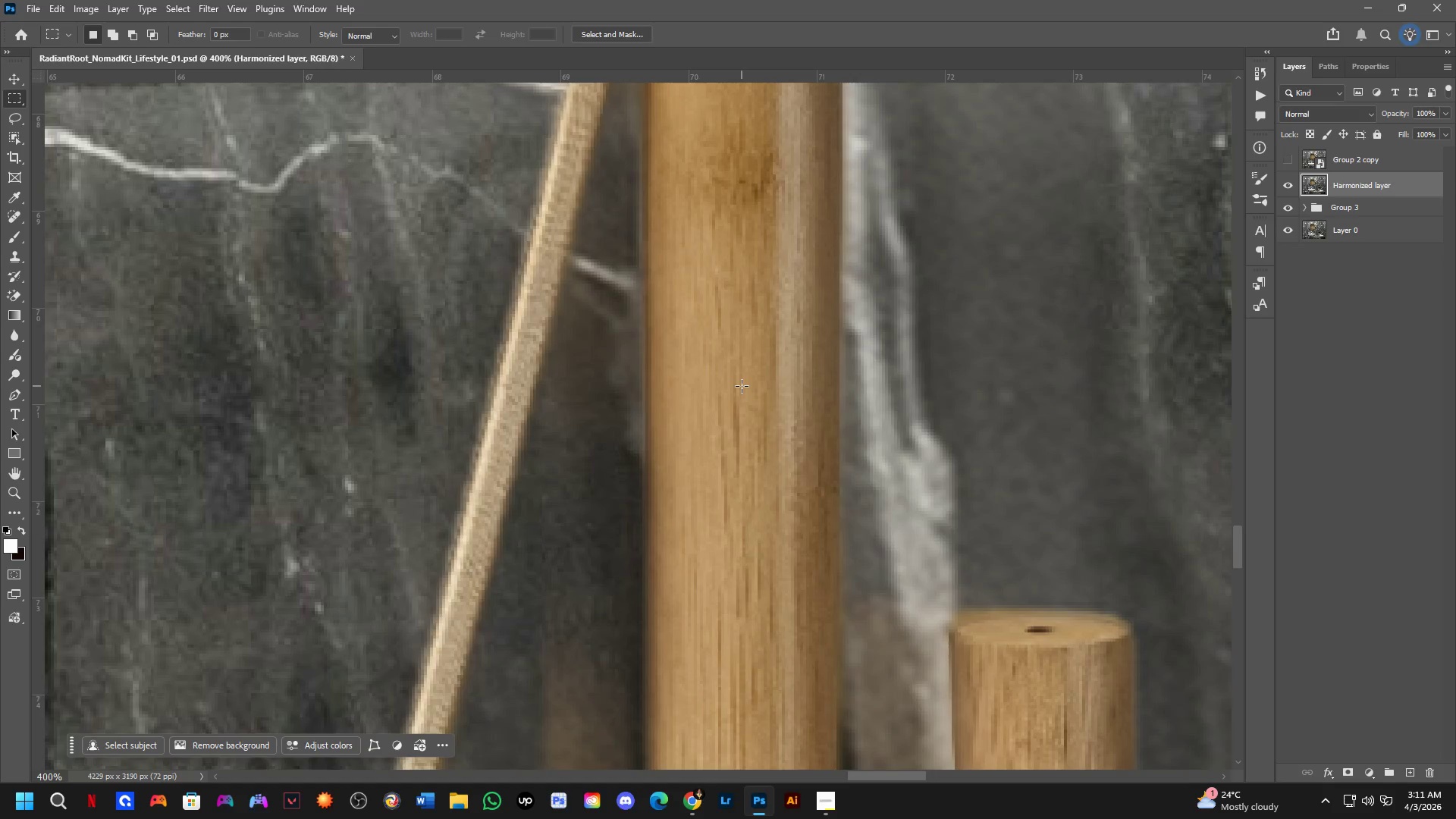 
left_click_drag(start_coordinate=[830, 417], to_coordinate=[902, 443])
 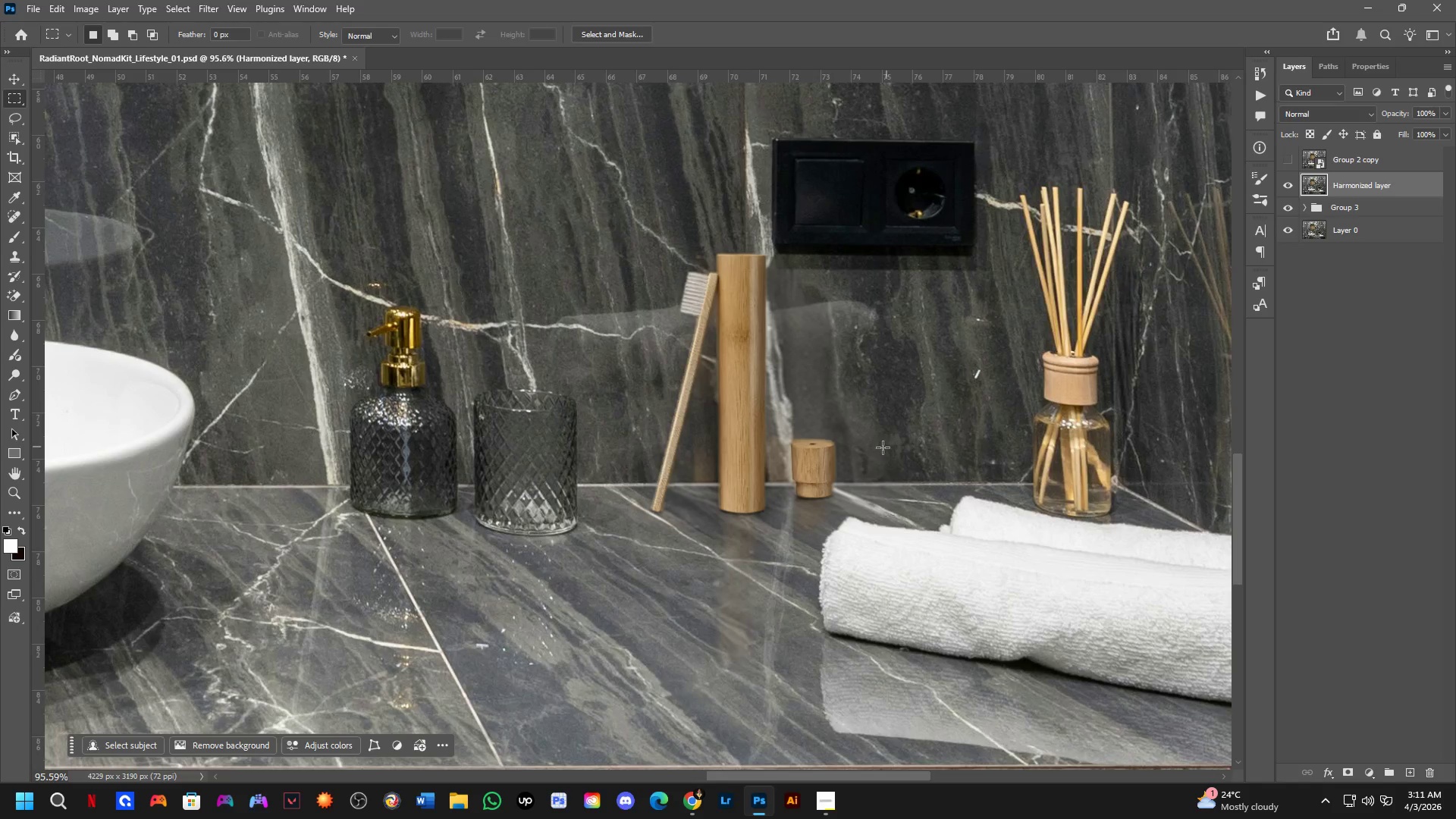 
scroll: coordinate [803, 430], scroll_direction: down, amount: 6.0
 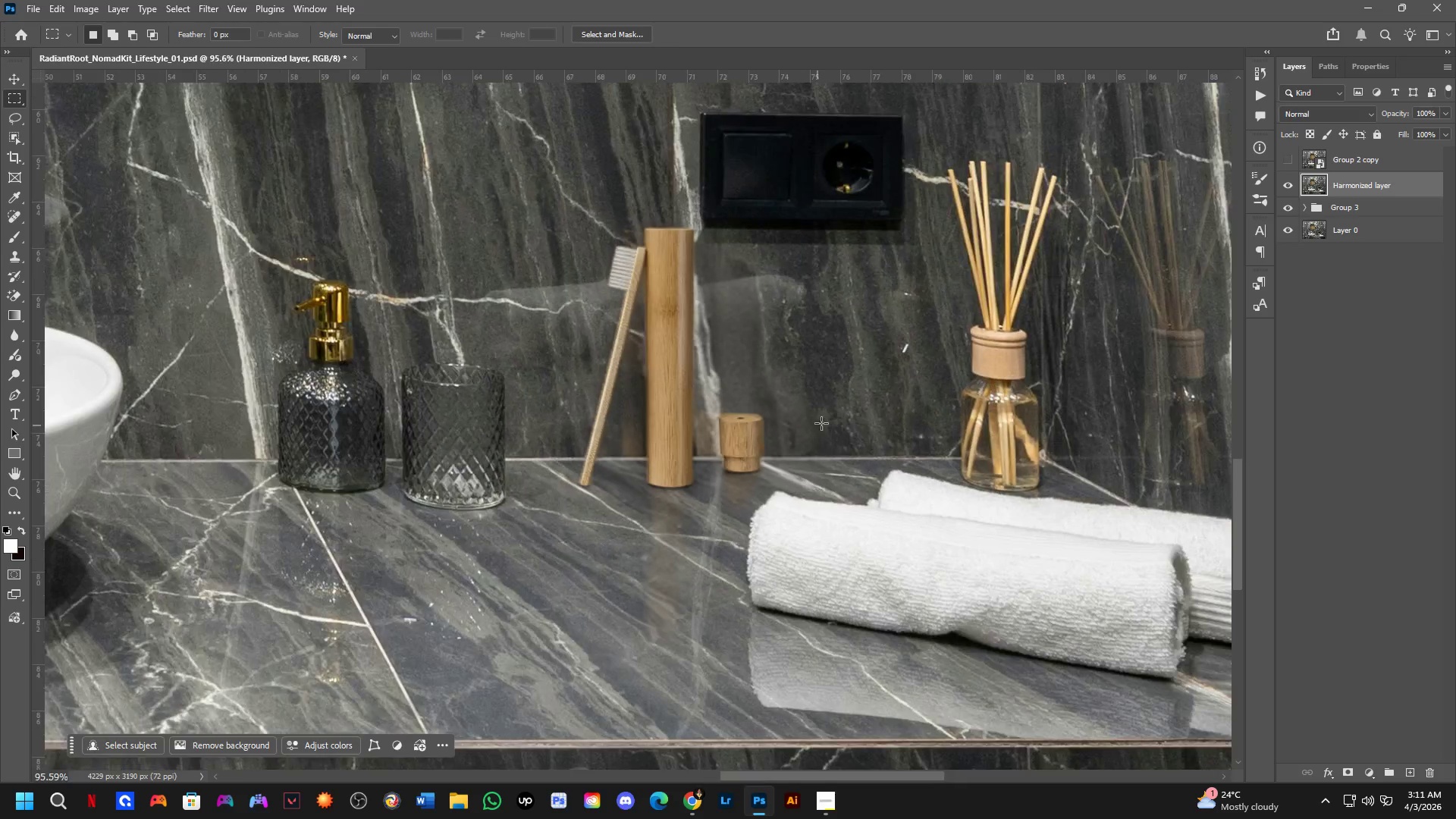 
hold_key(key=Space, duration=1.81)
 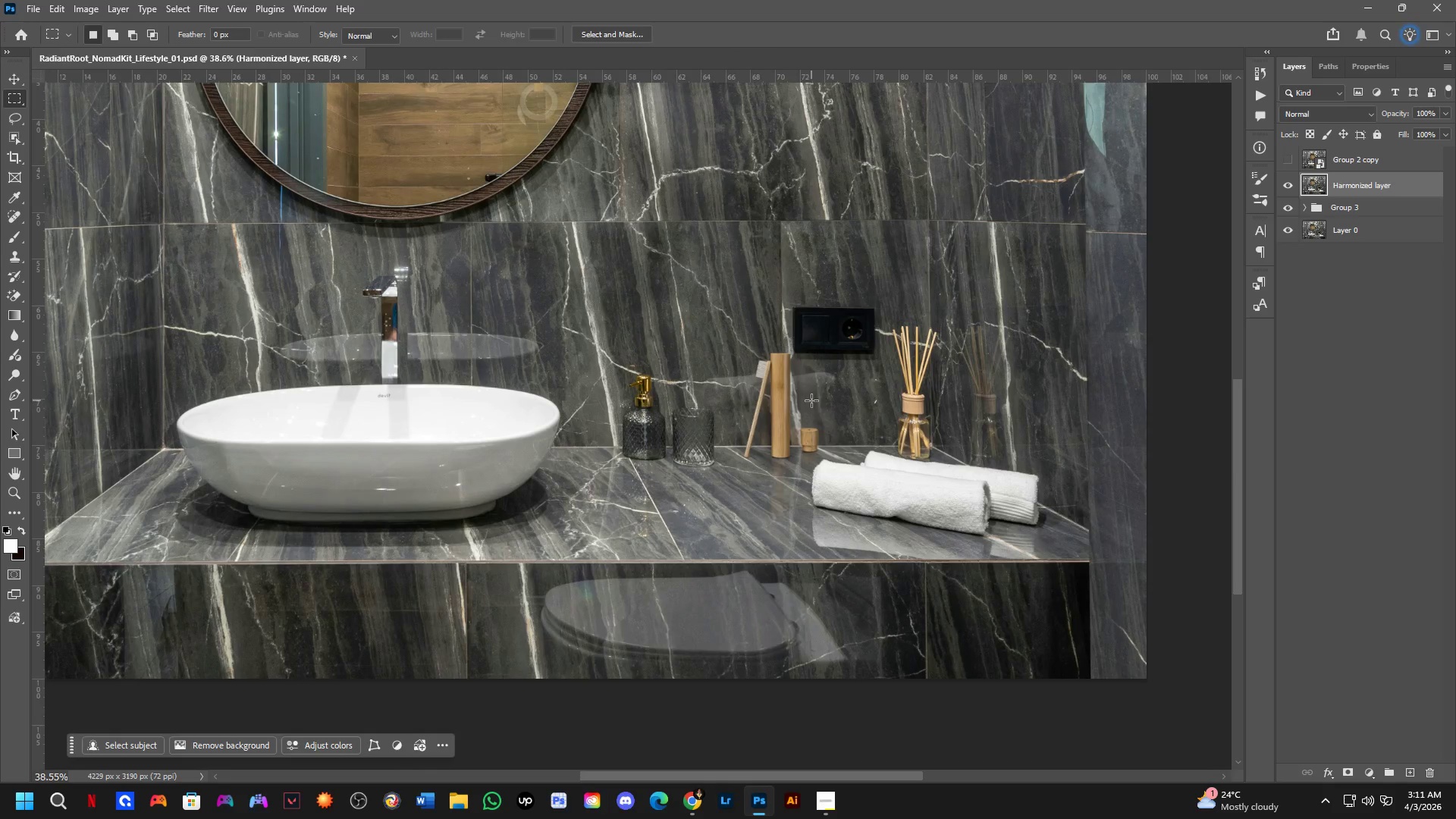 
key(Shift+ShiftLeft)
 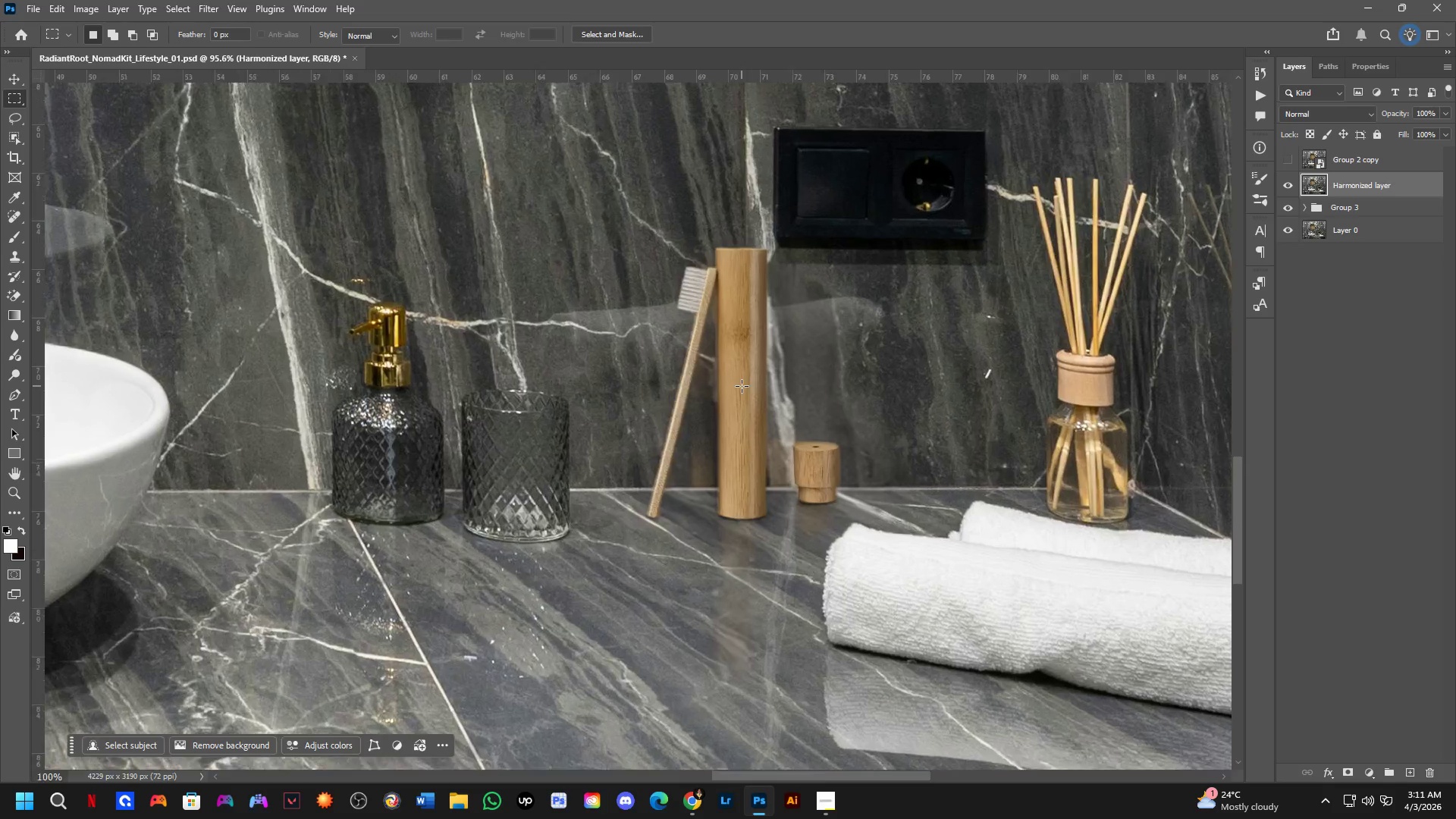 
key(Shift+ShiftLeft)
 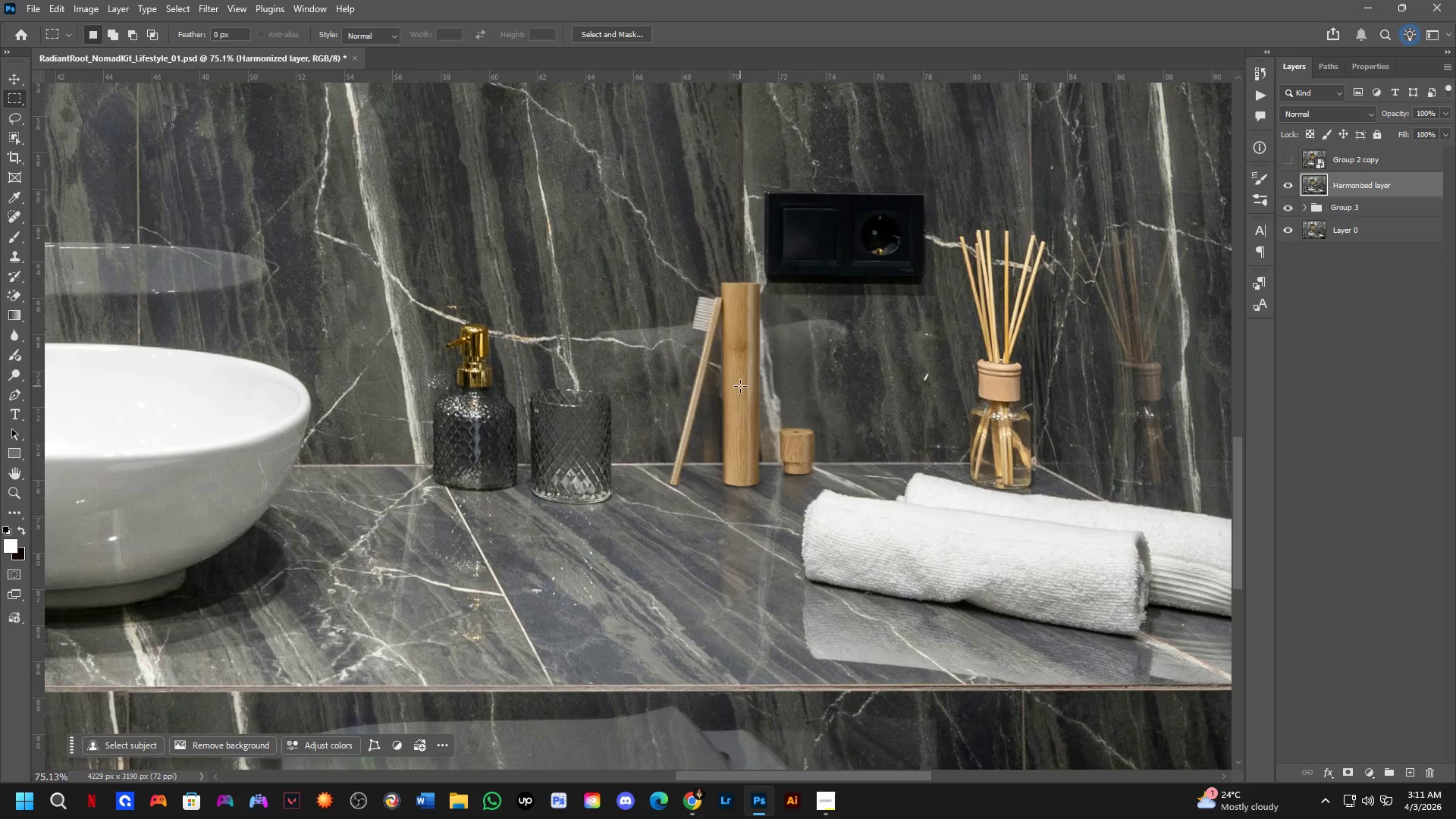 
left_click_drag(start_coordinate=[811, 293], to_coordinate=[820, 330])
 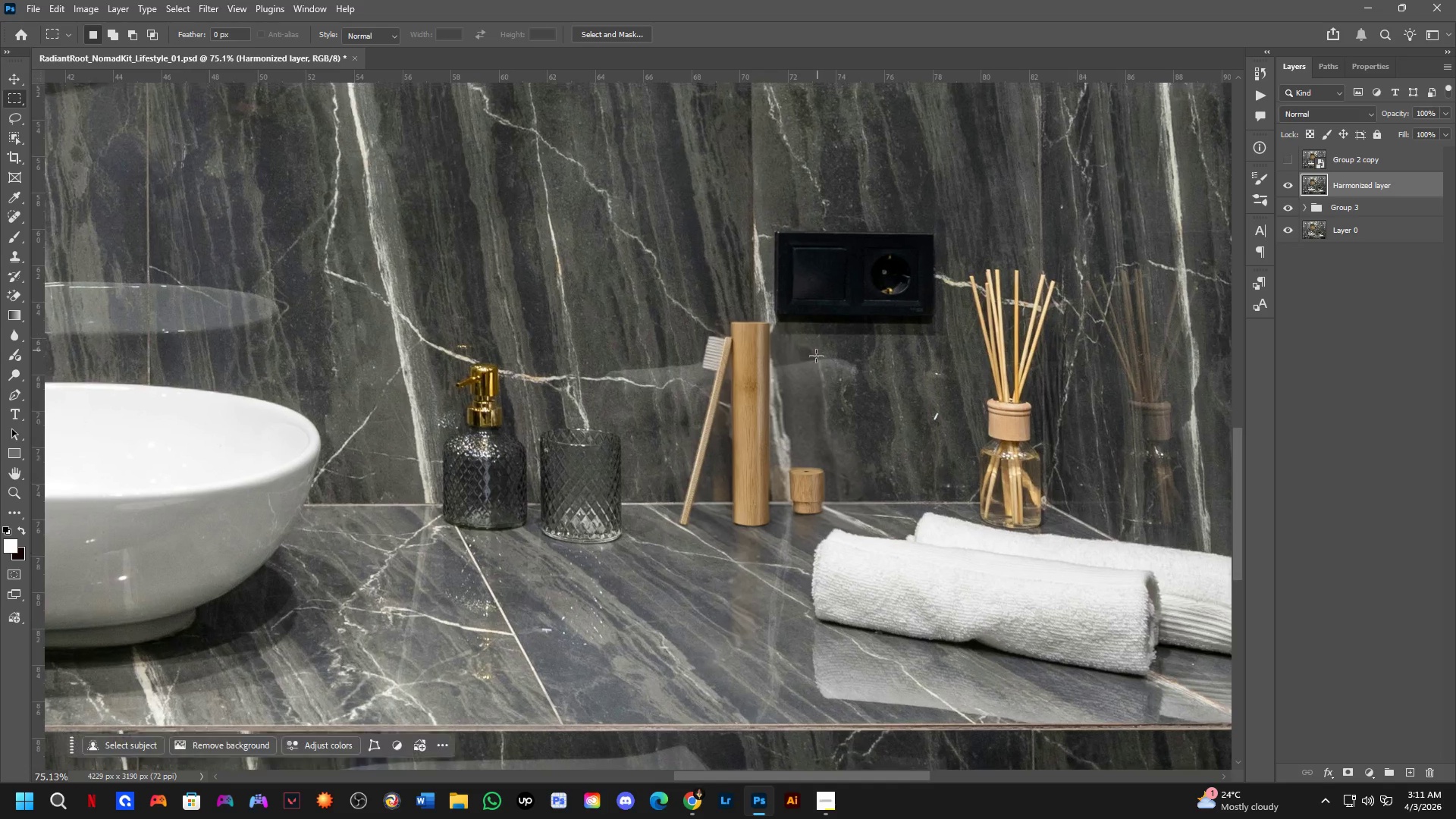 
scroll: coordinate [740, 386], scroll_direction: down, amount: 2.0
 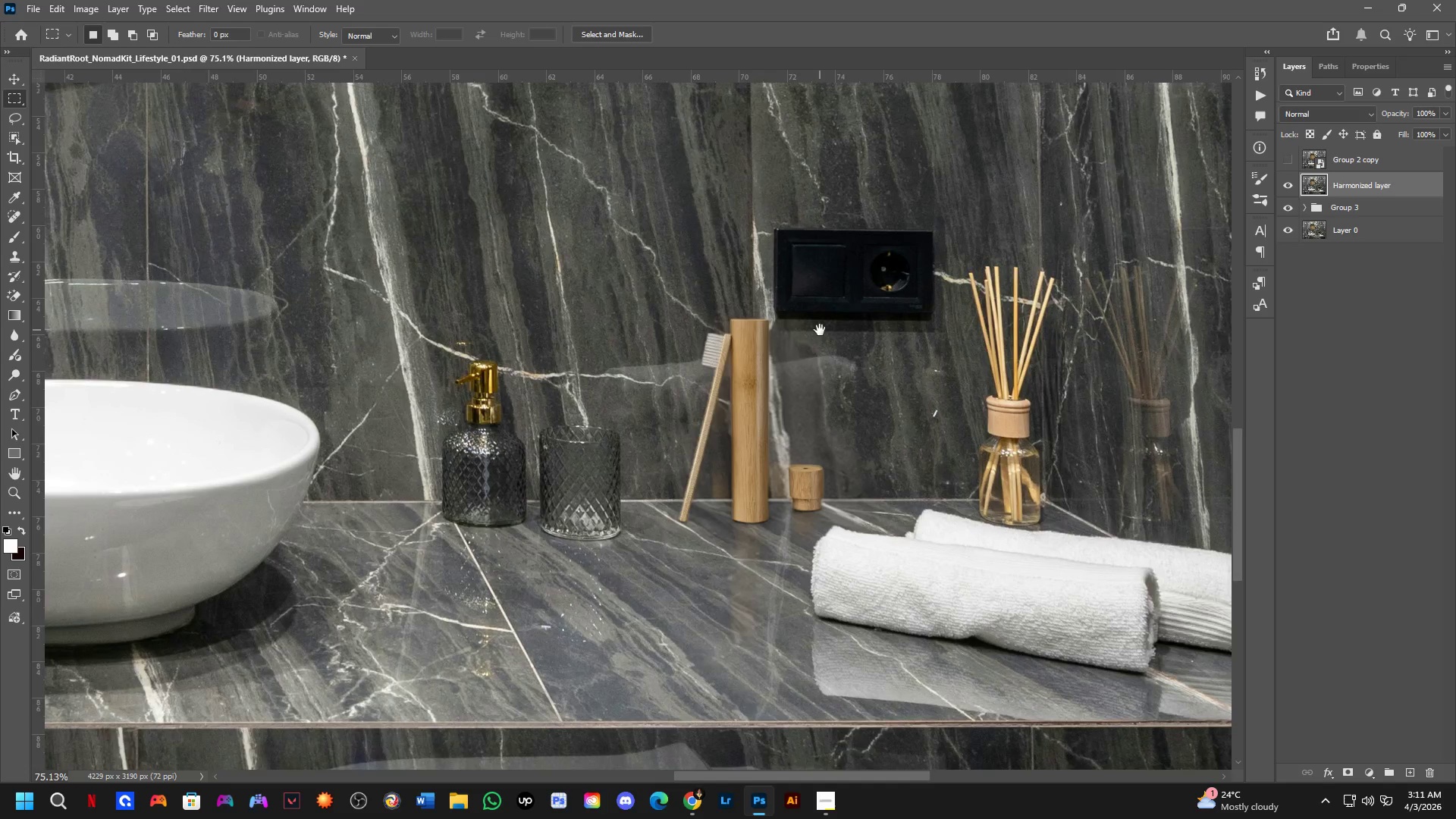 
key(Alt+Tab)
 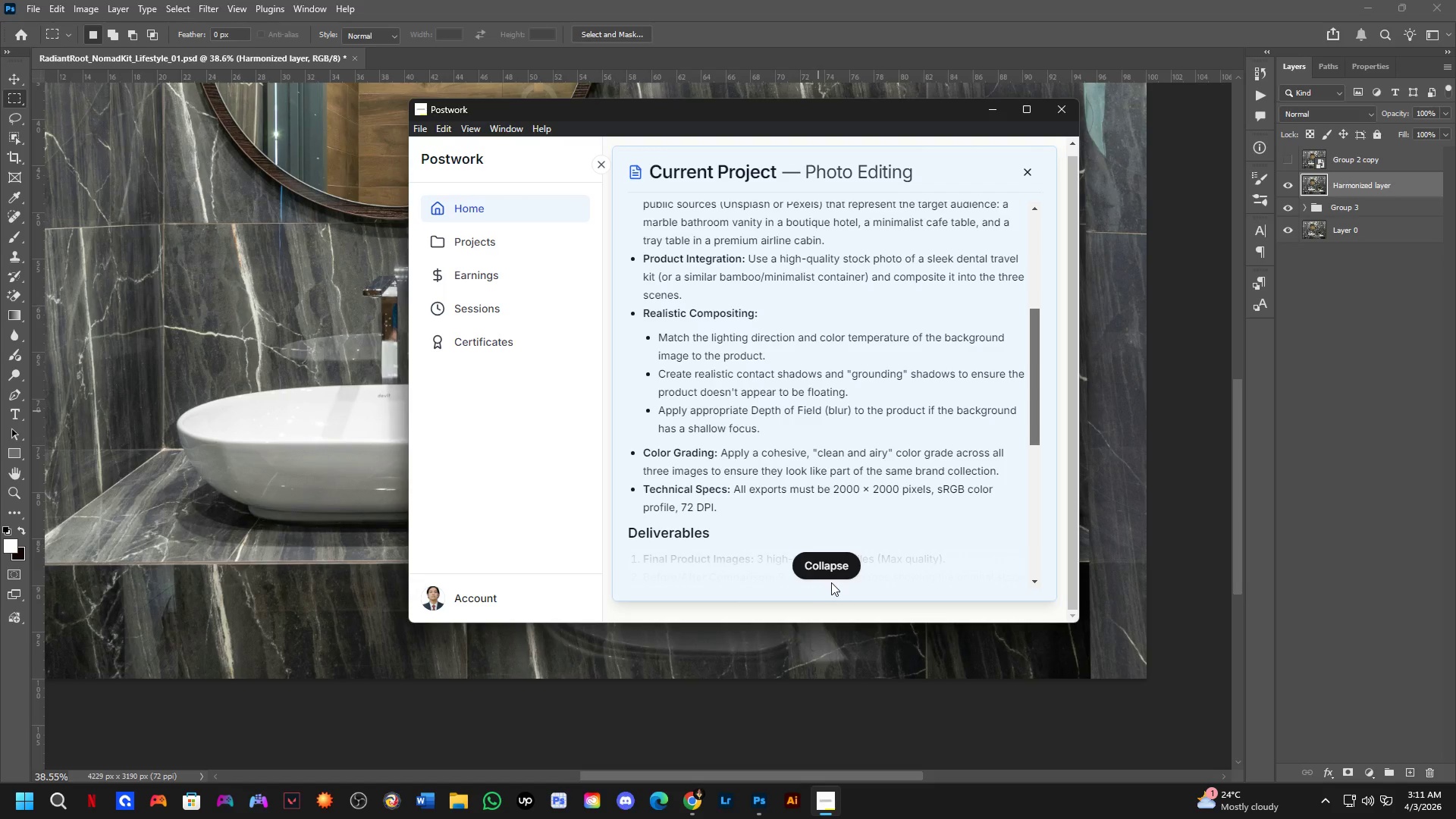 
scroll: coordinate [811, 400], scroll_direction: down, amount: 7.0